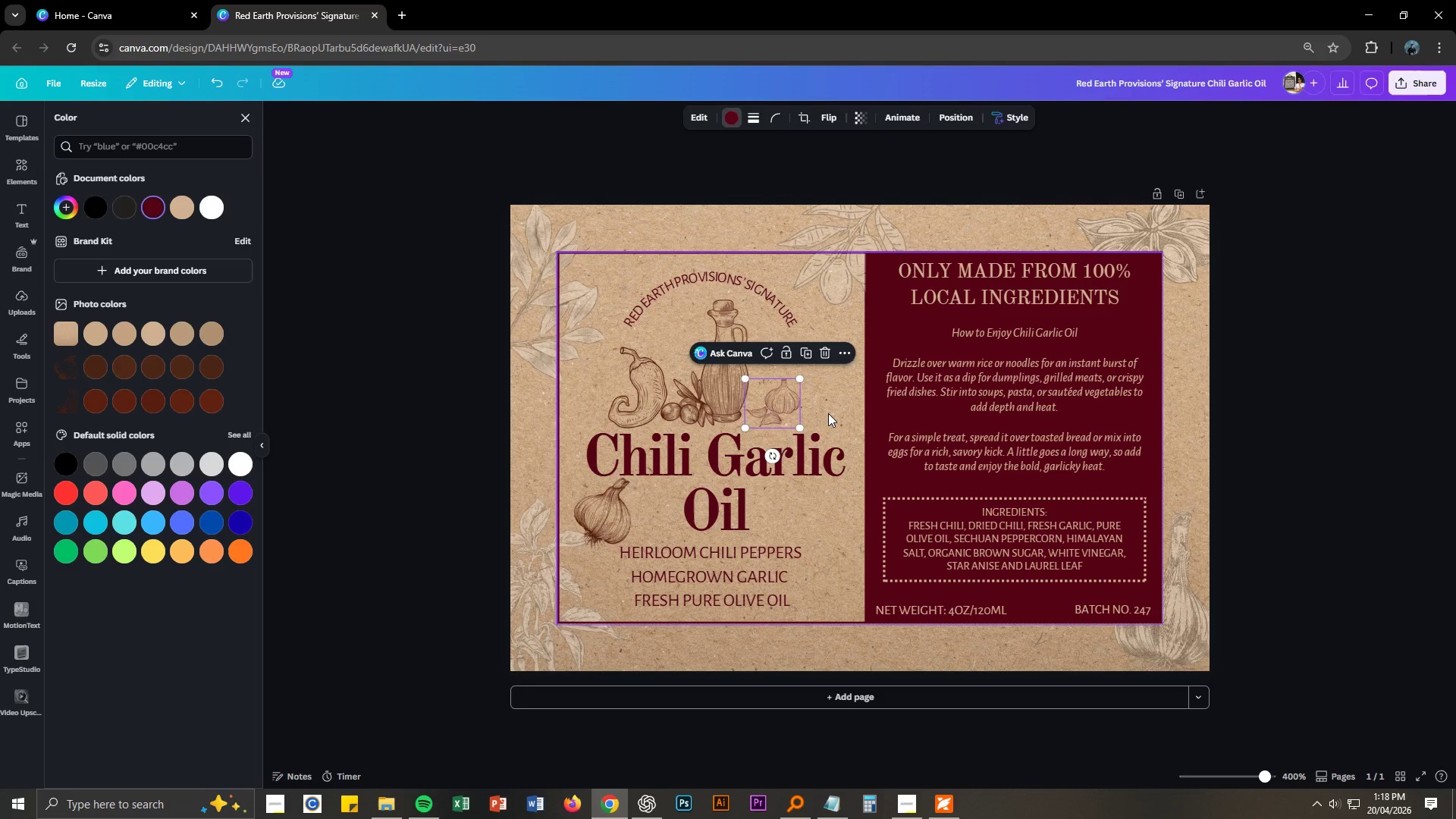 
left_click([828, 413])
 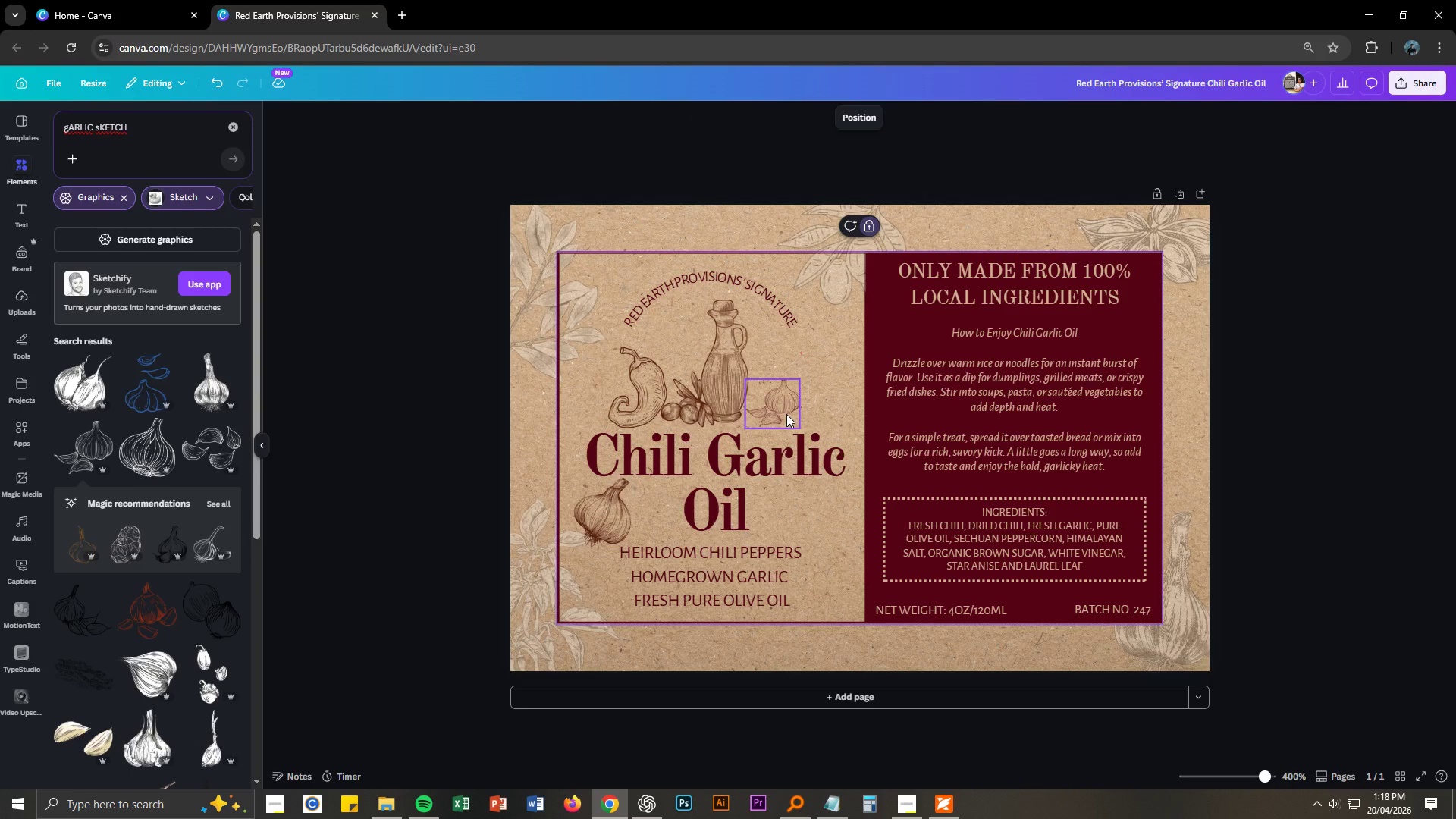 
left_click([786, 414])
 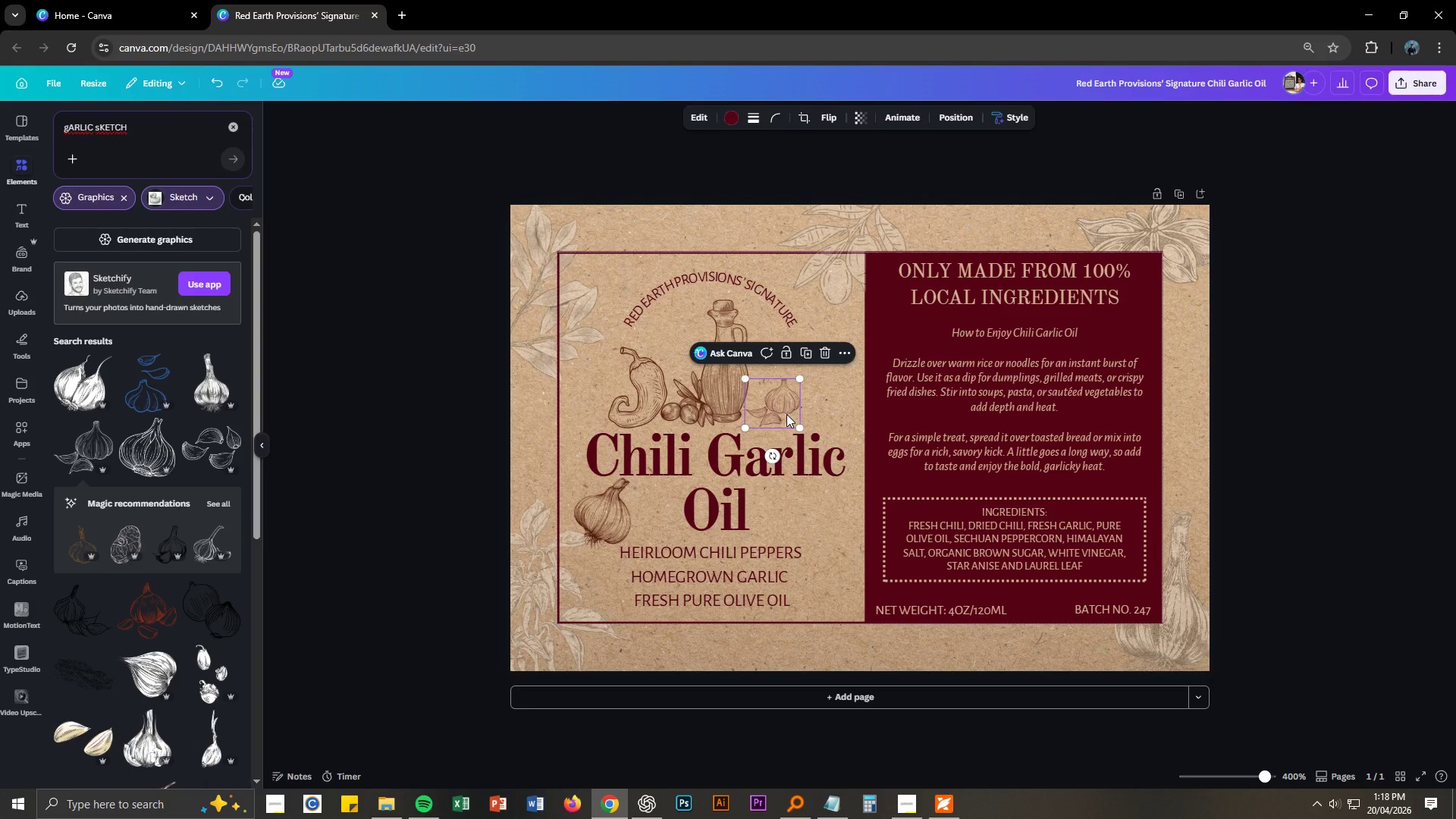 
key(Delete)
 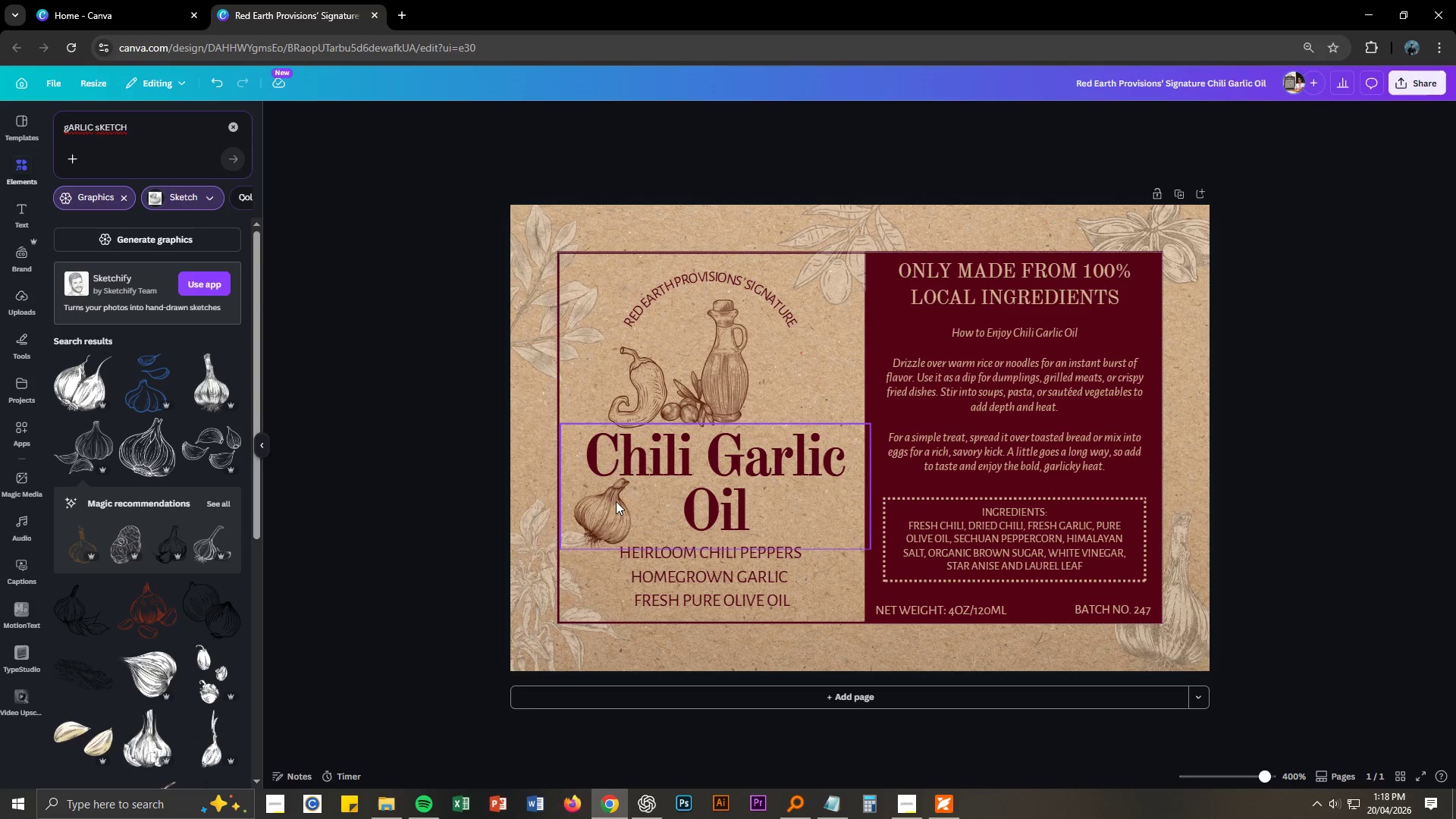 
left_click_drag(start_coordinate=[607, 513], to_coordinate=[783, 422])
 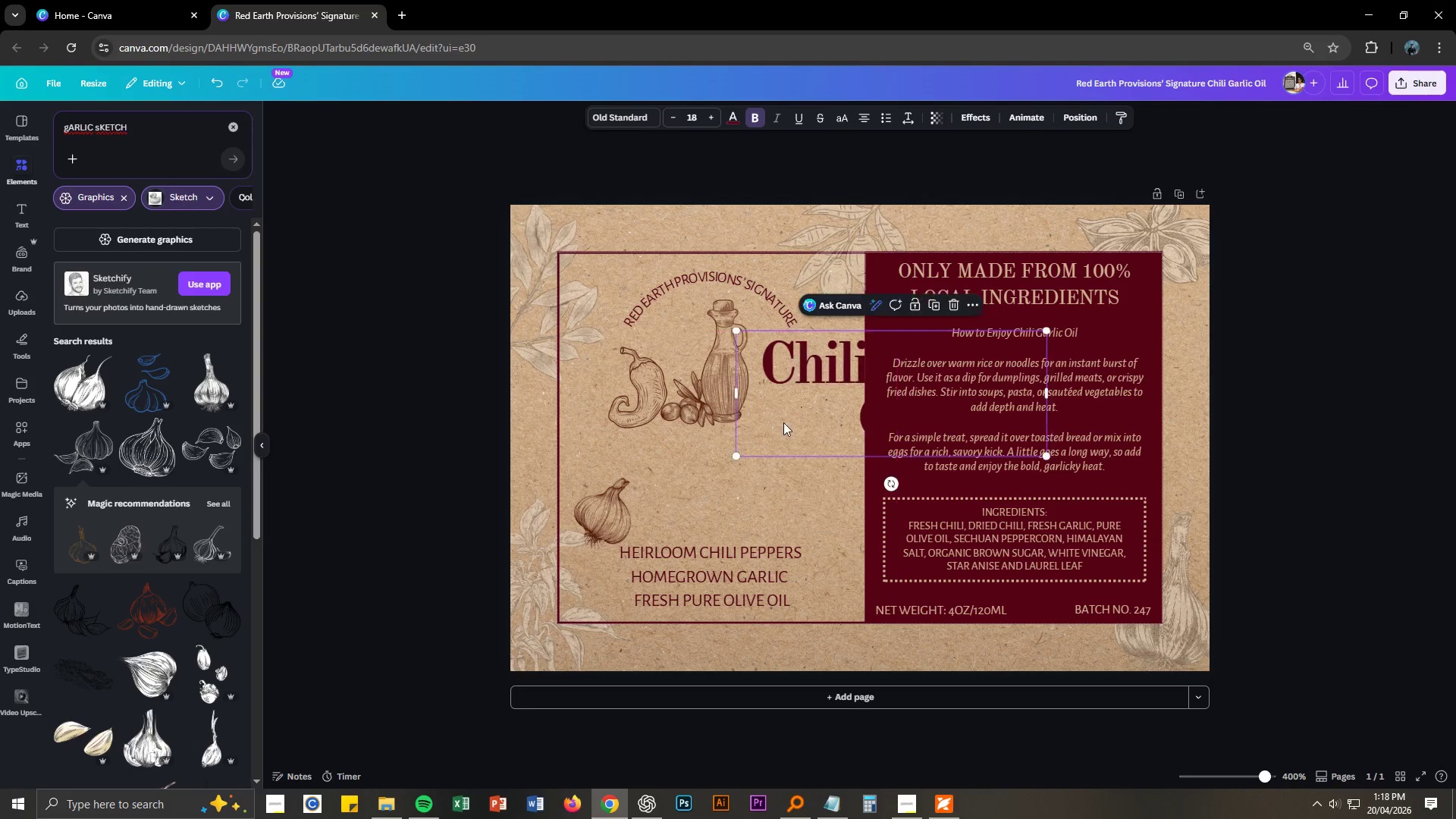 
key(Control+ControlLeft)
 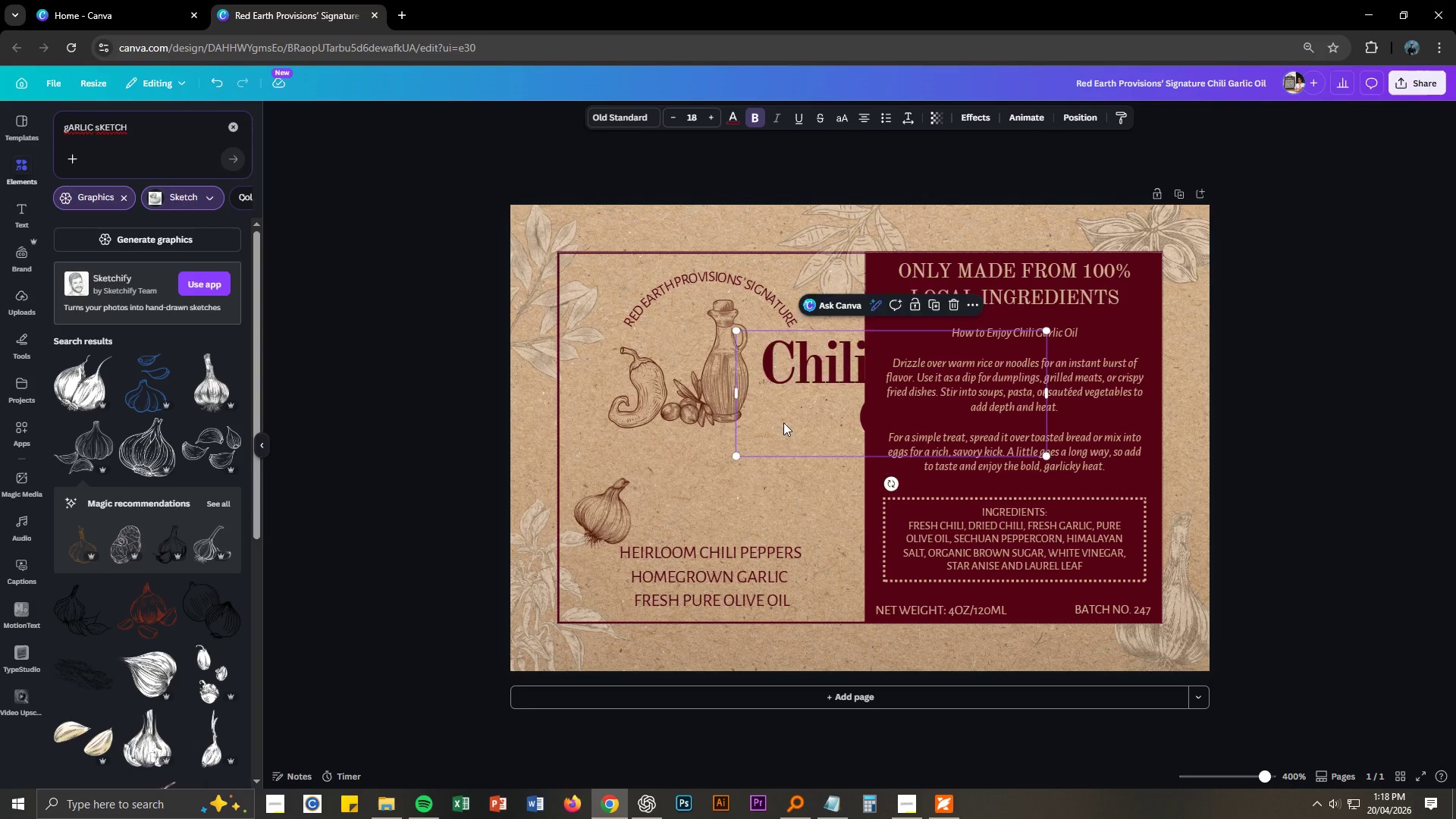 
key(Control+Z)
 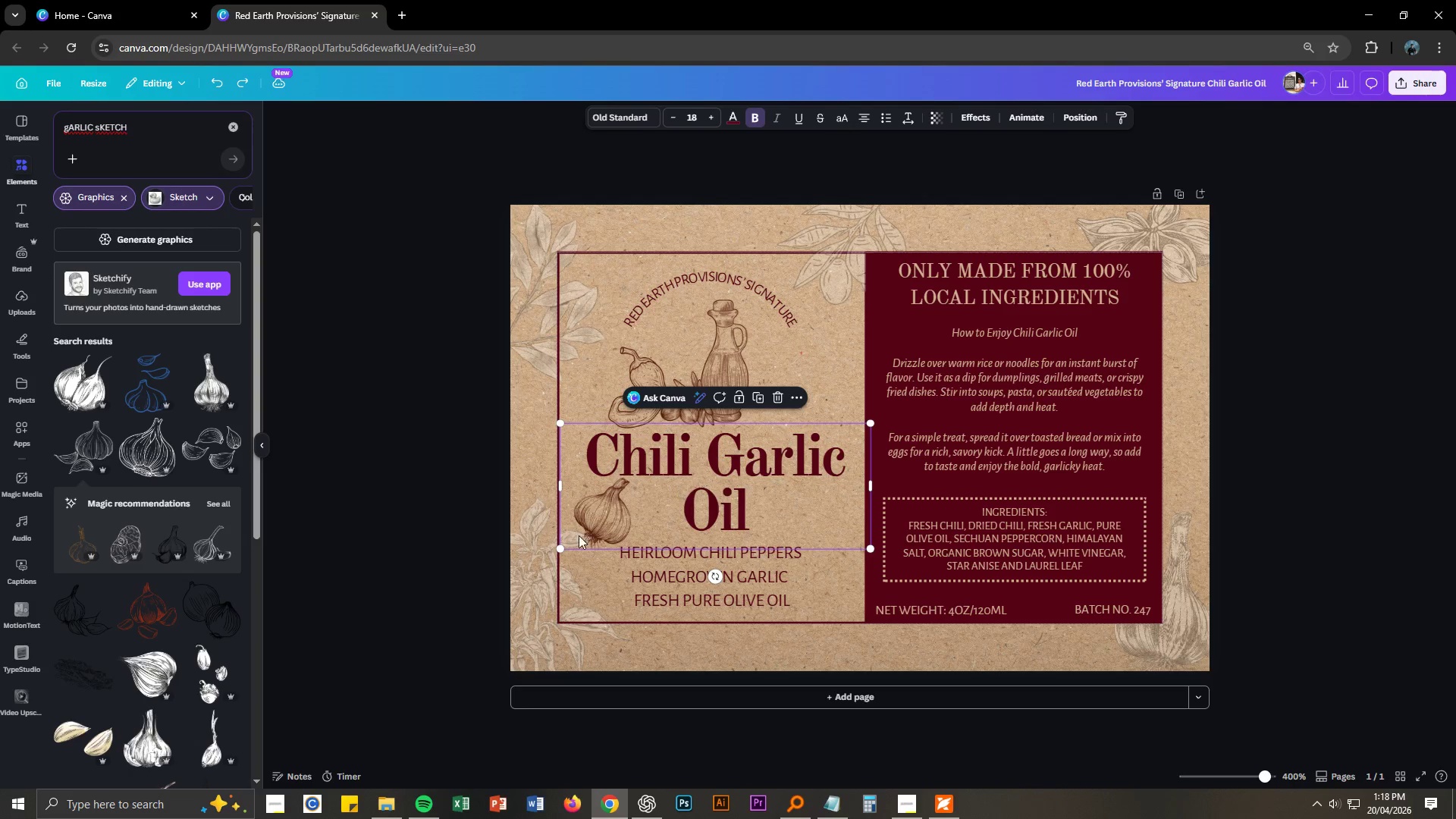 
key(Control+ControlLeft)
 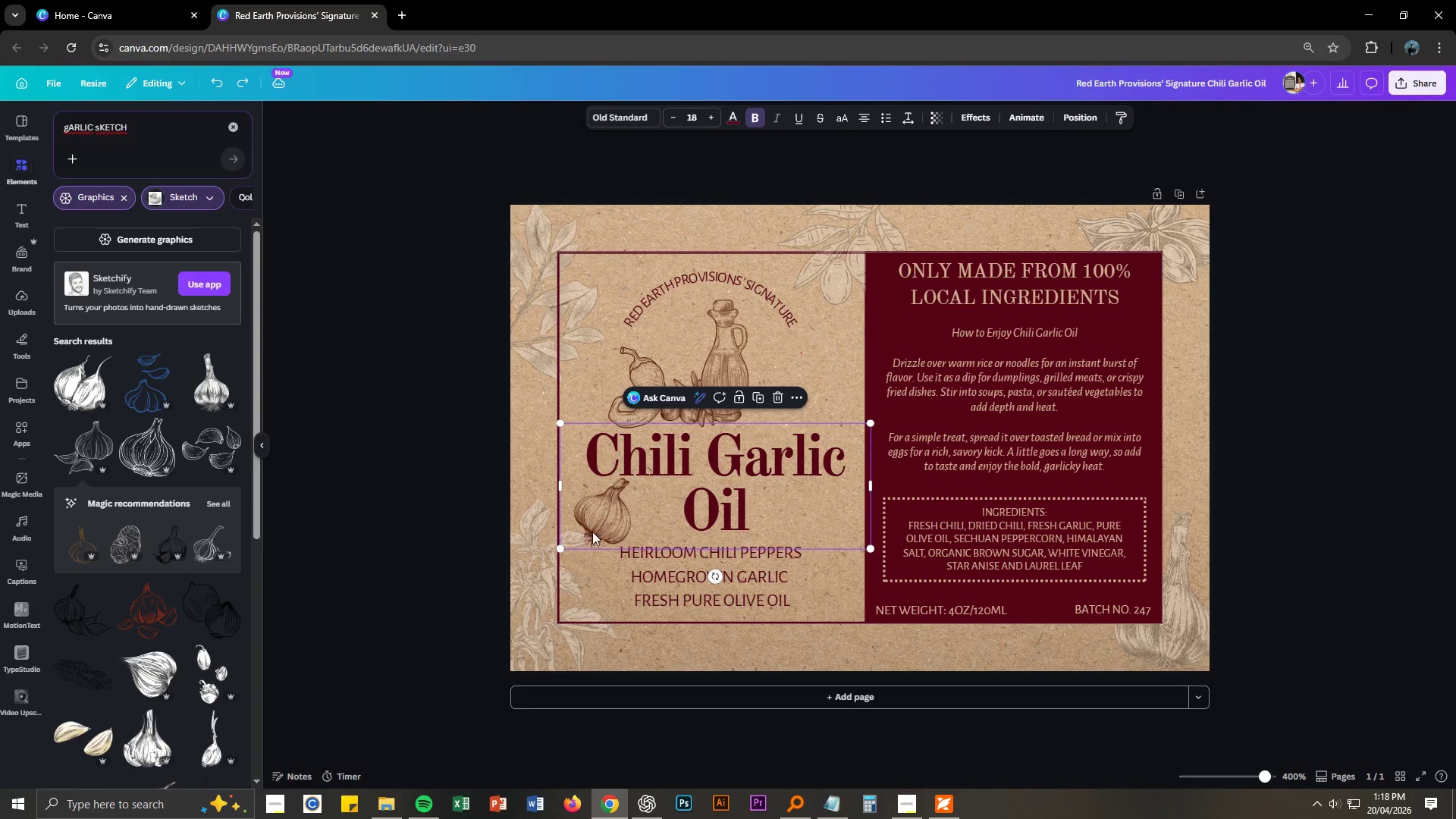 
key(Control+Z)
 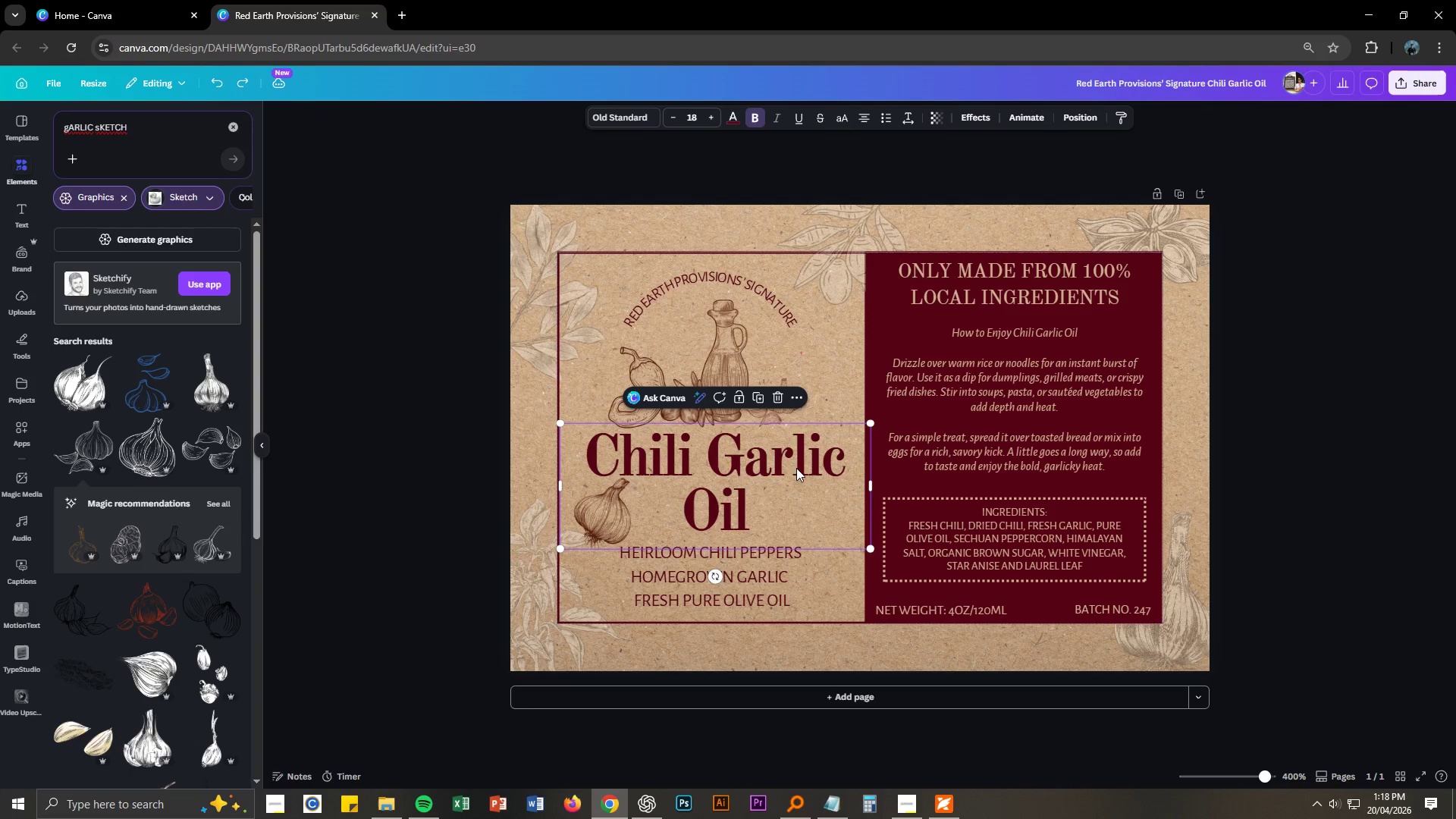 
key(Control+Z)
 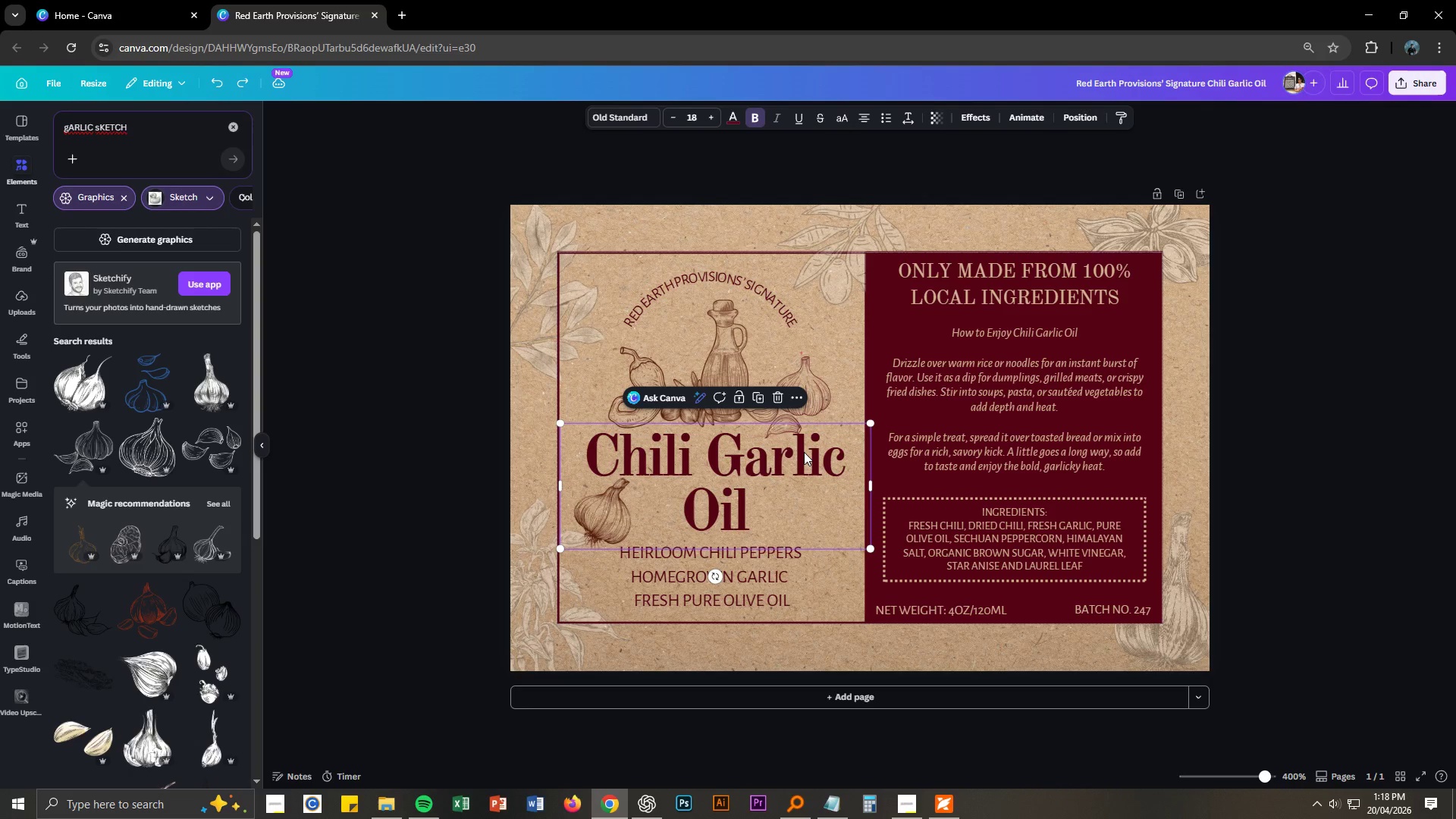 
key(Control+Z)
 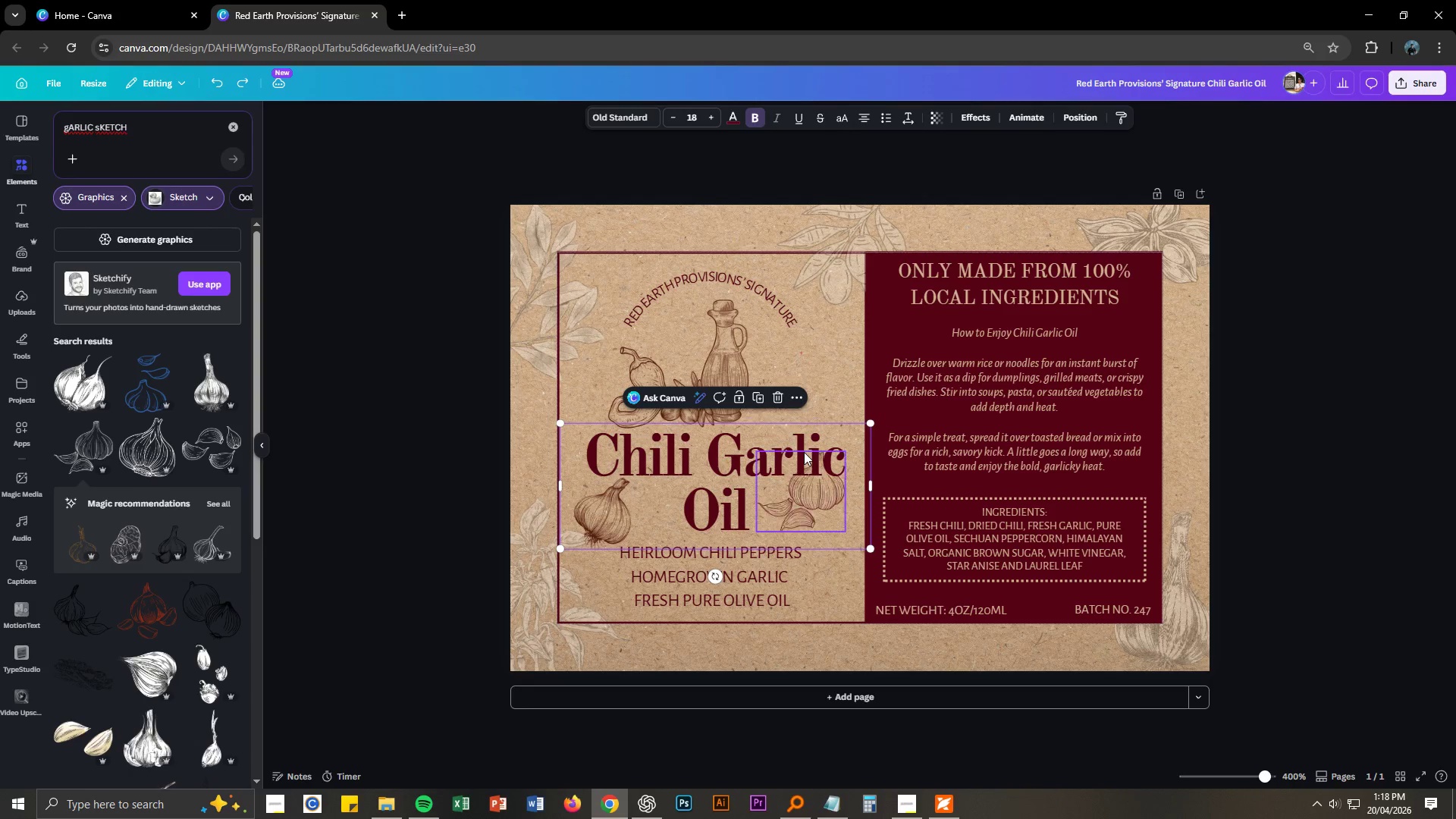 
key(Control+Z)
 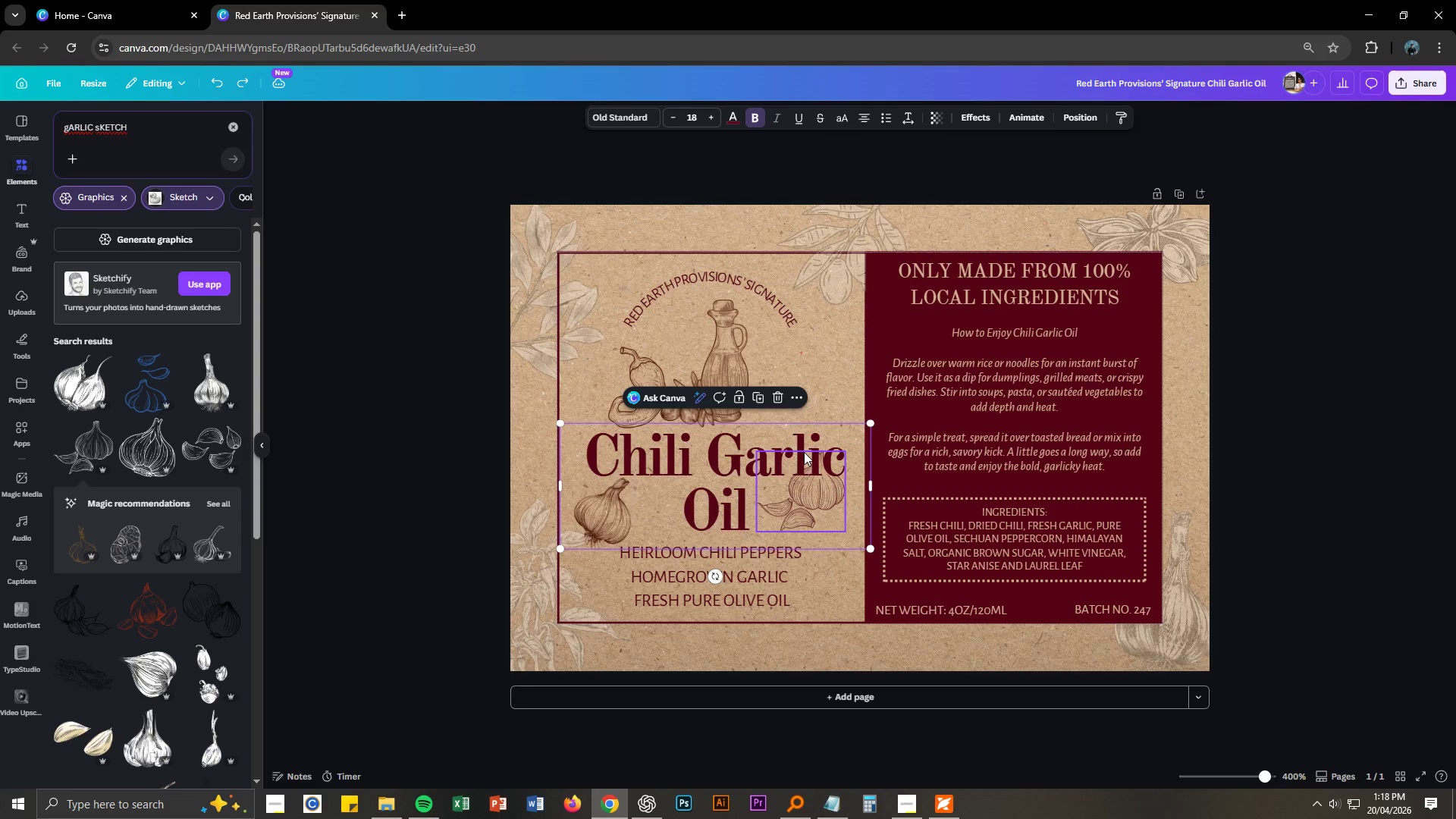 
key(Control+Z)
 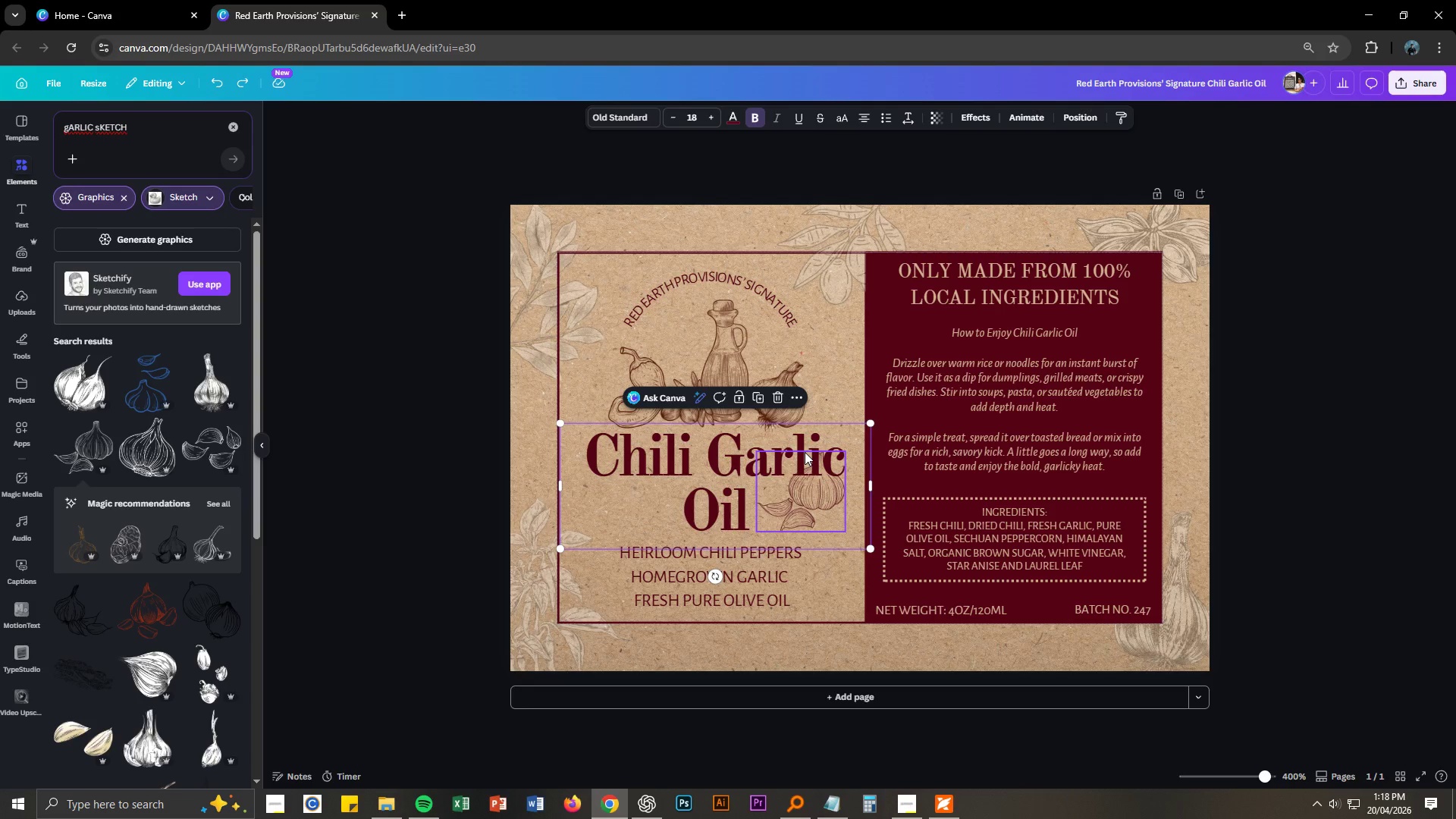 
key(Control+Z)
 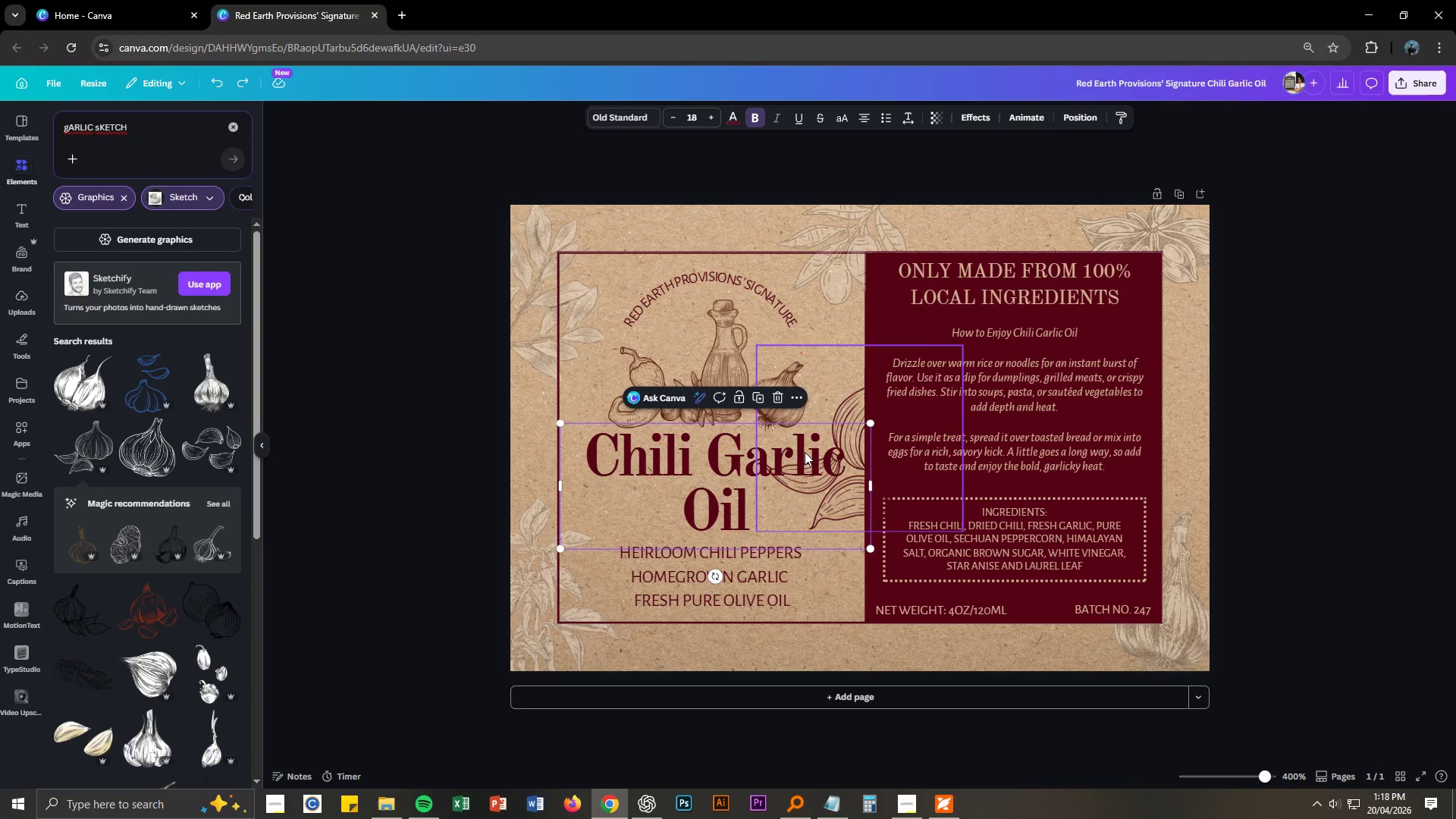 
key(Control+Z)
 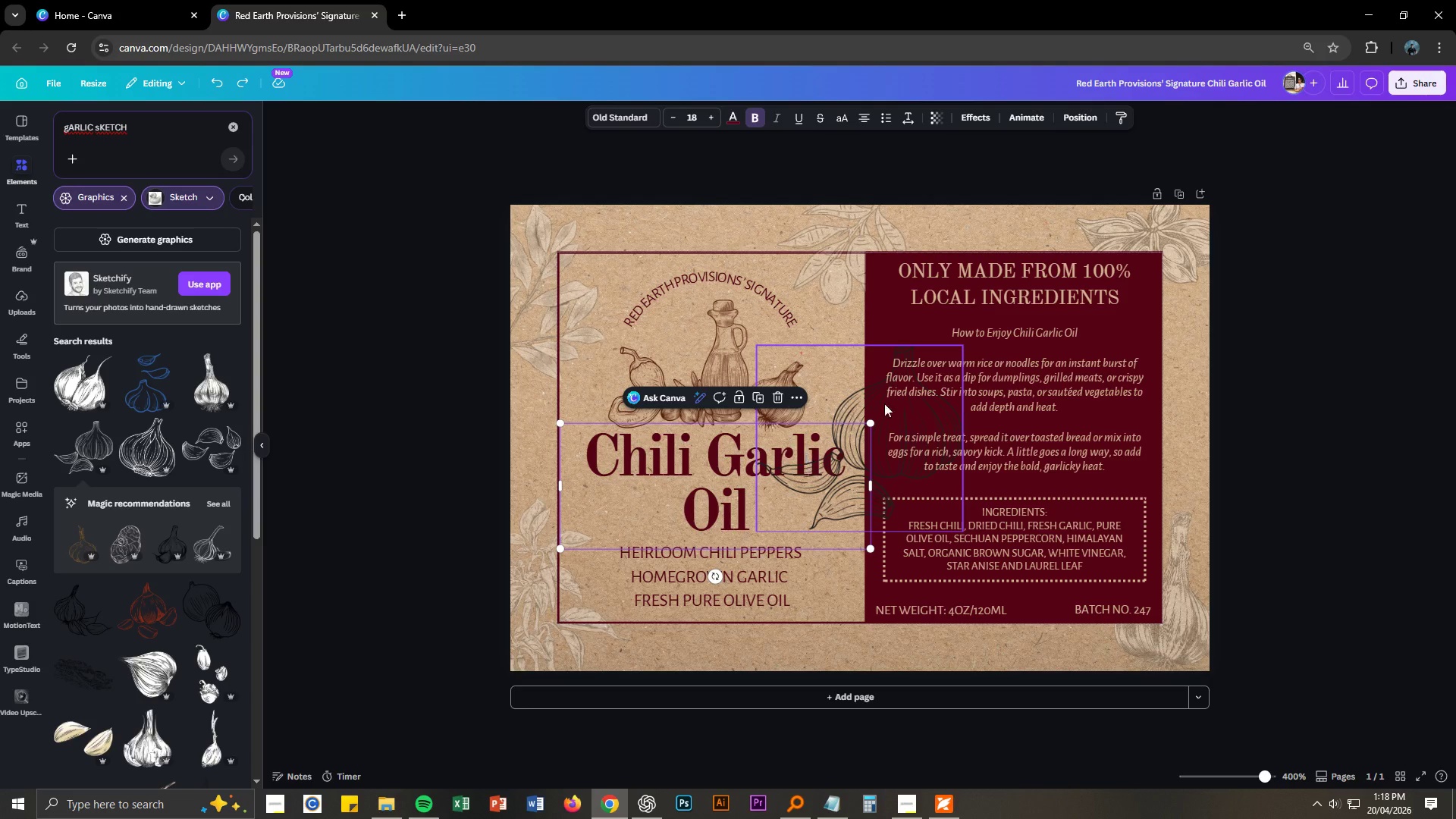 
key(Control+ControlLeft)
 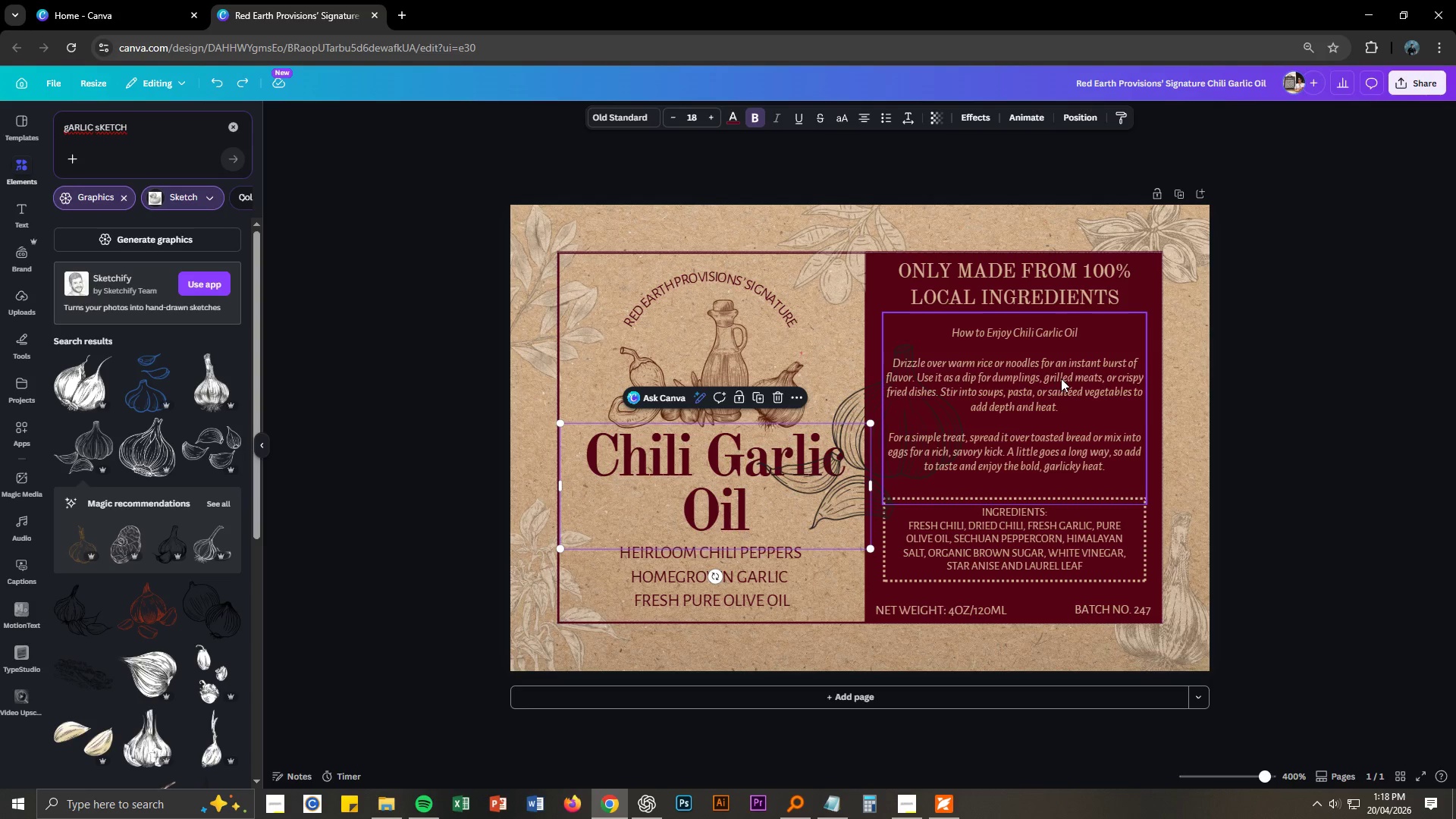 
key(Control+Z)
 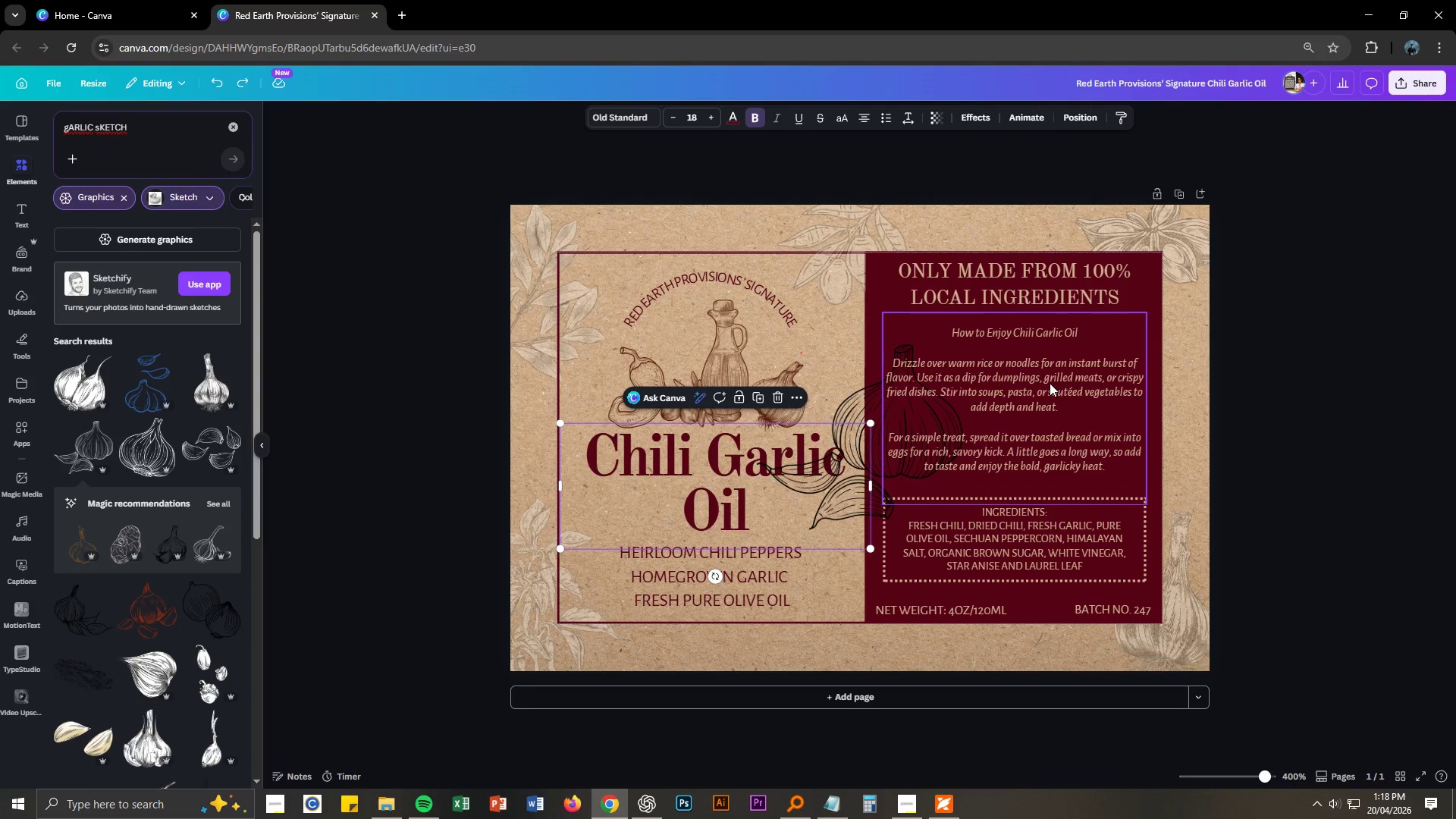 
key(Control+Z)
 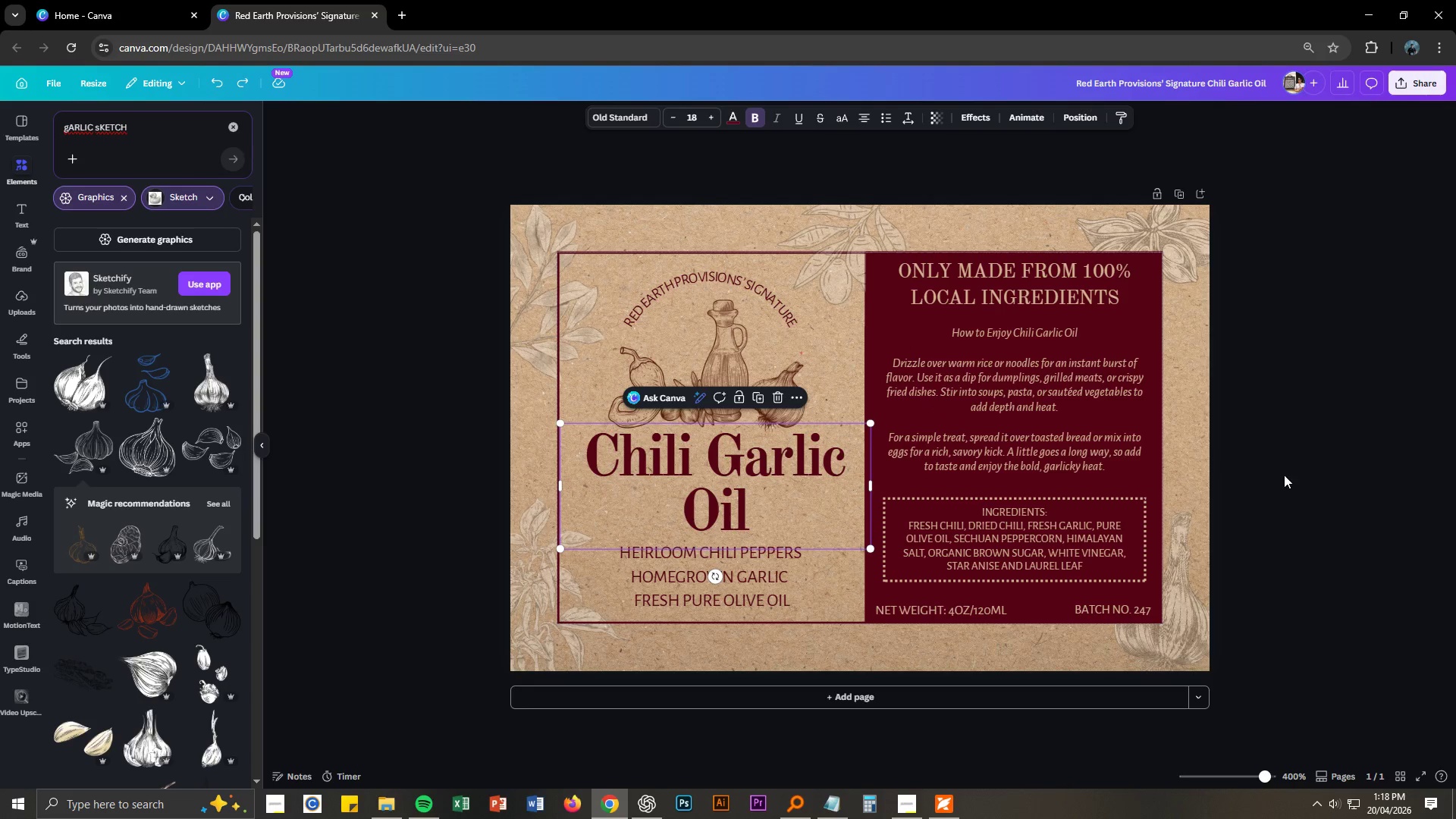 
left_click([1296, 476])
 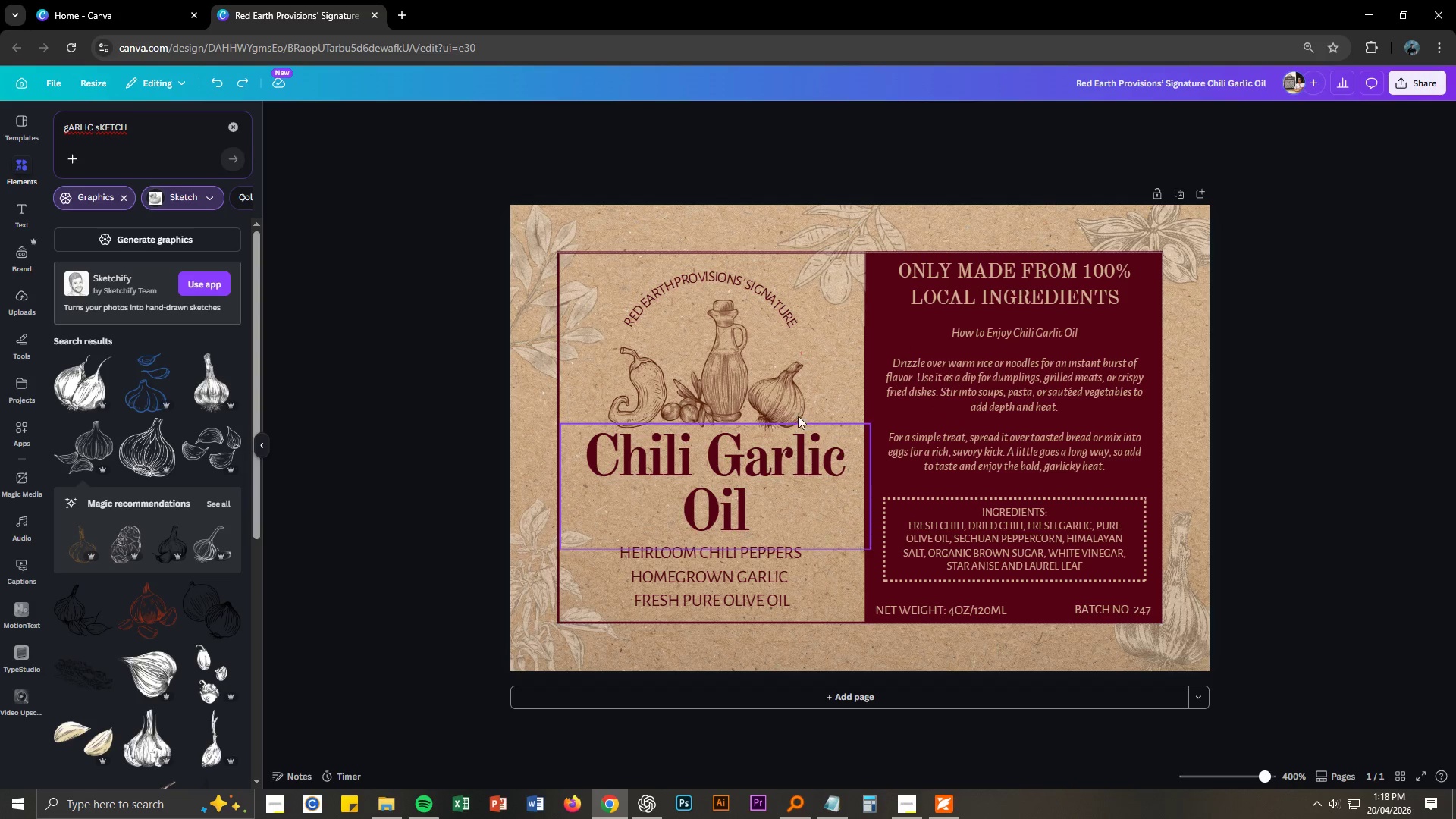 
left_click_drag(start_coordinate=[786, 409], to_coordinate=[790, 408])
 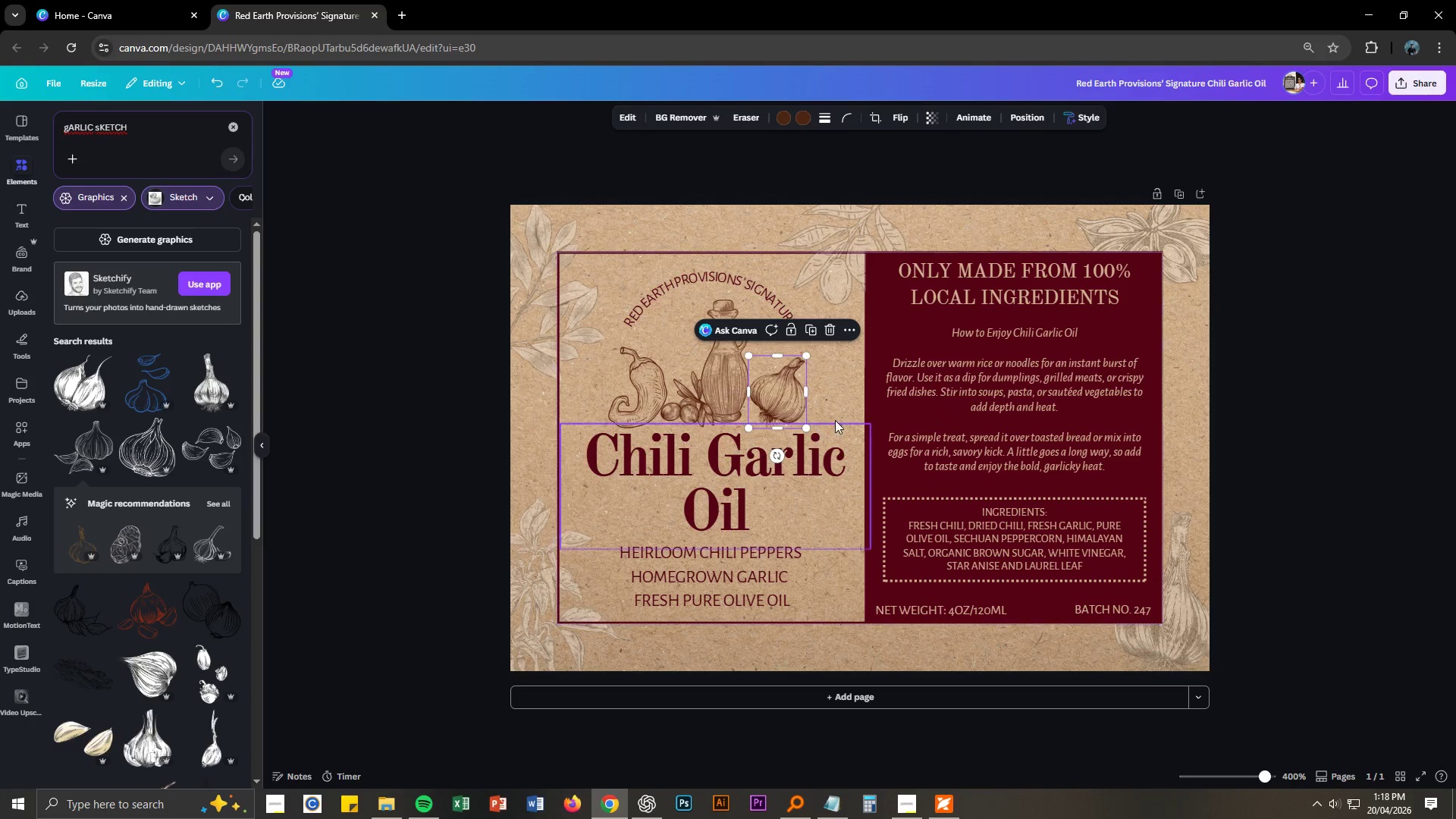 
left_click([836, 420])
 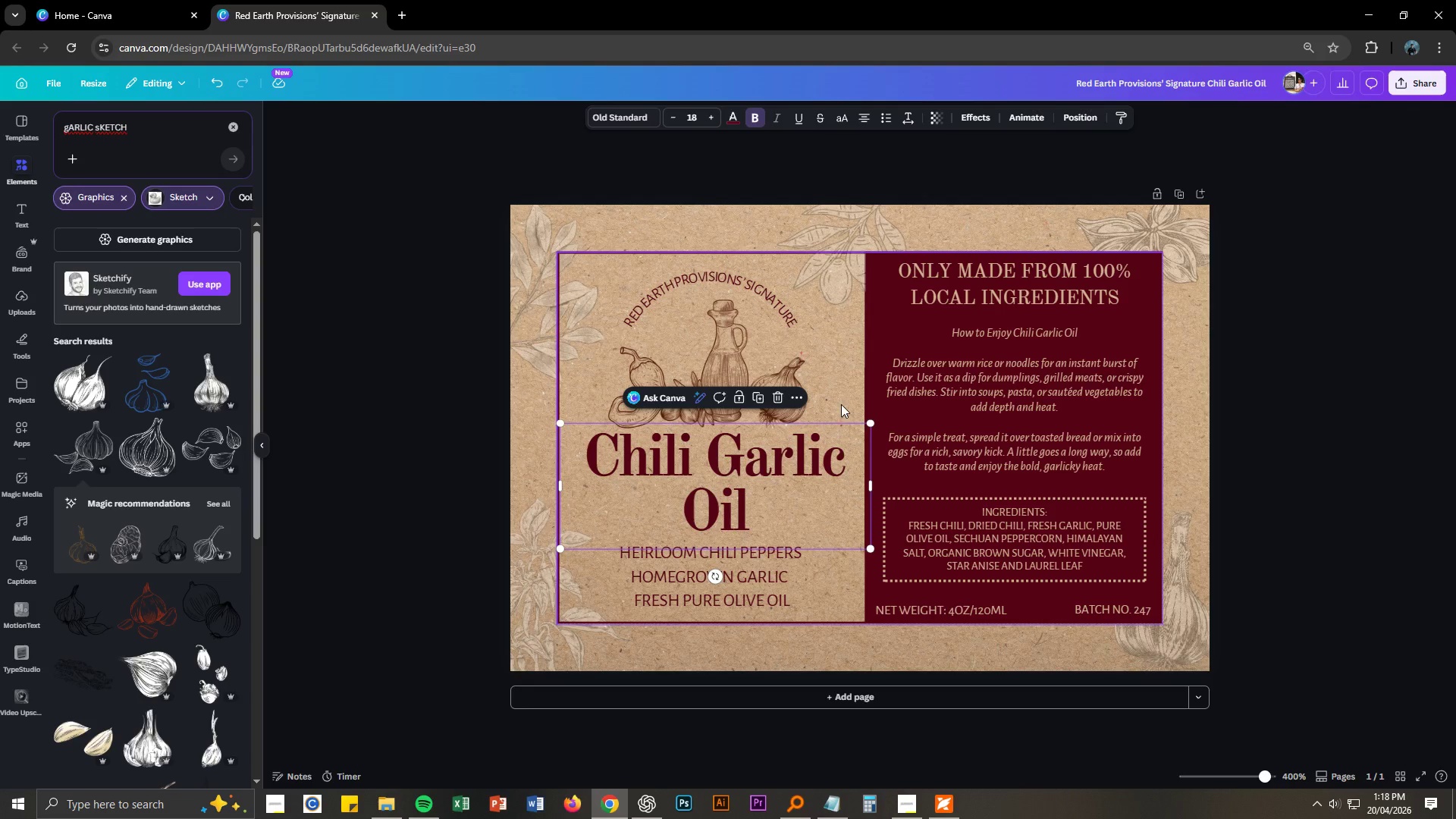 
left_click([846, 381])
 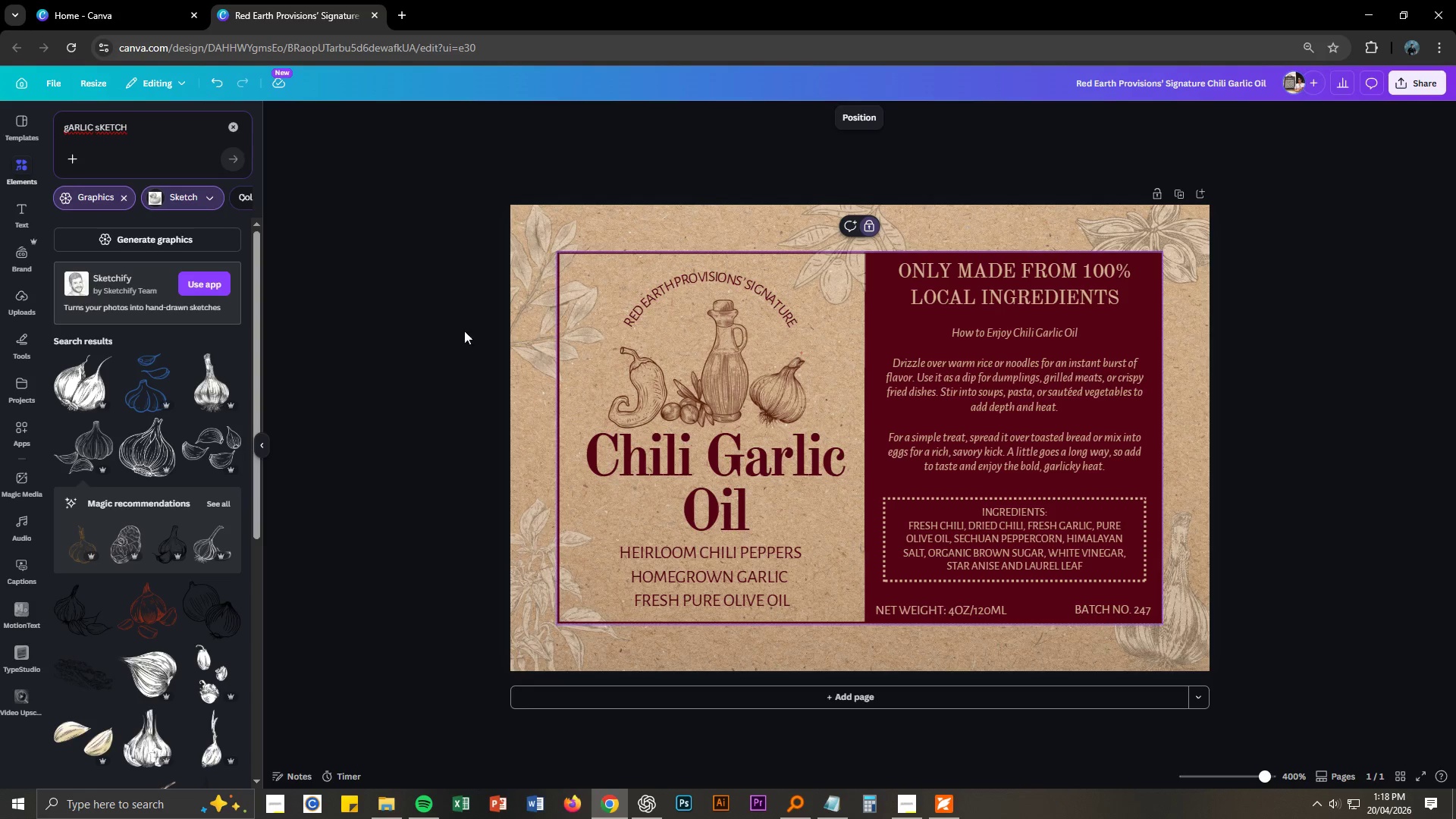 
left_click_drag(start_coordinate=[140, 130], to_coordinate=[96, 131])
 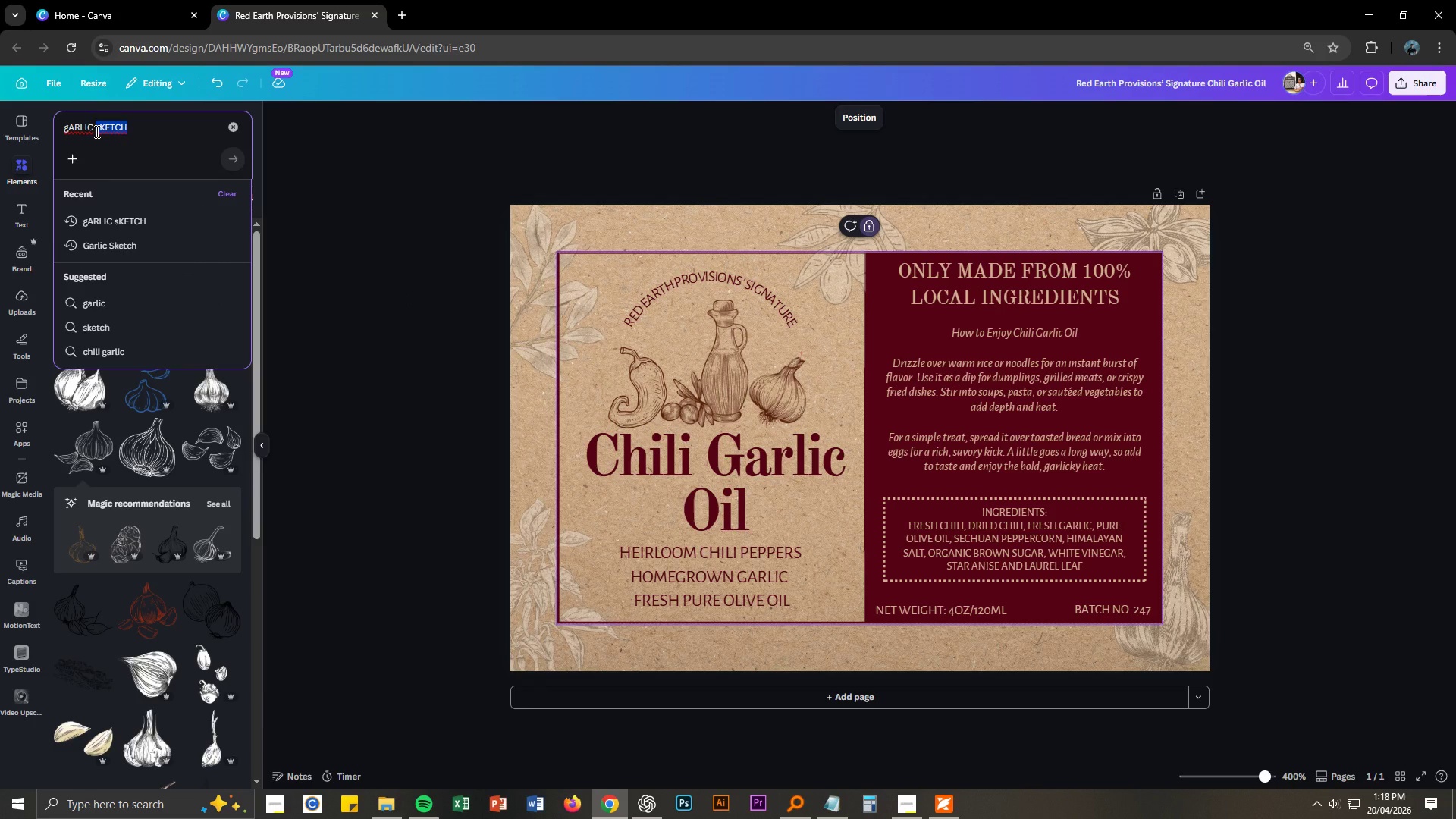 
key(Backspace)
type(, OLIVE OIL AND CHILI K)
key(Backspace)
type(SKLLET)
key(Backspace)
key(Backspace)
key(Backspace)
key(Backspace)
type(ETCH LOGO)
 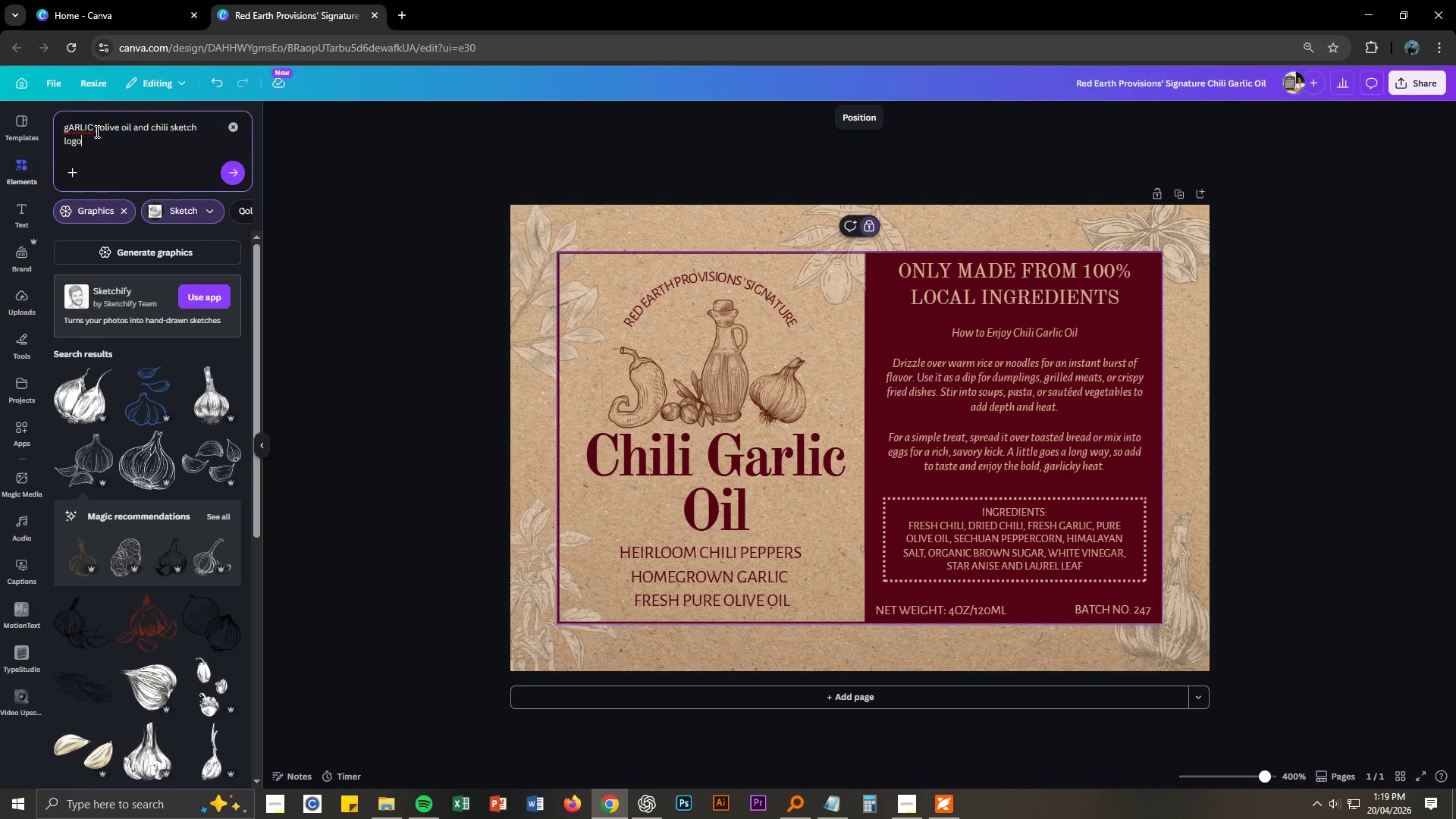 
key(Enter)
 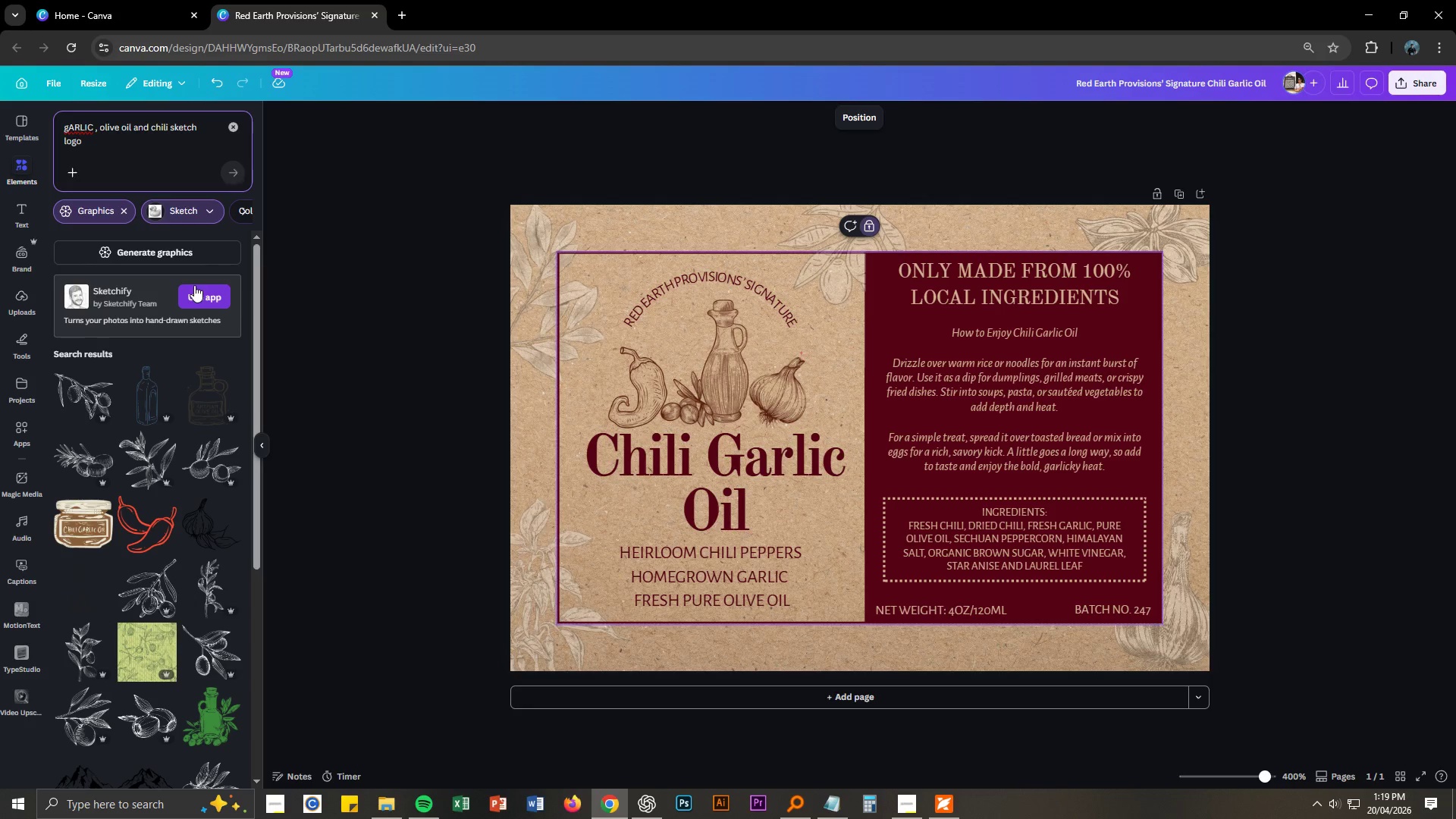 
wait(6.28)
 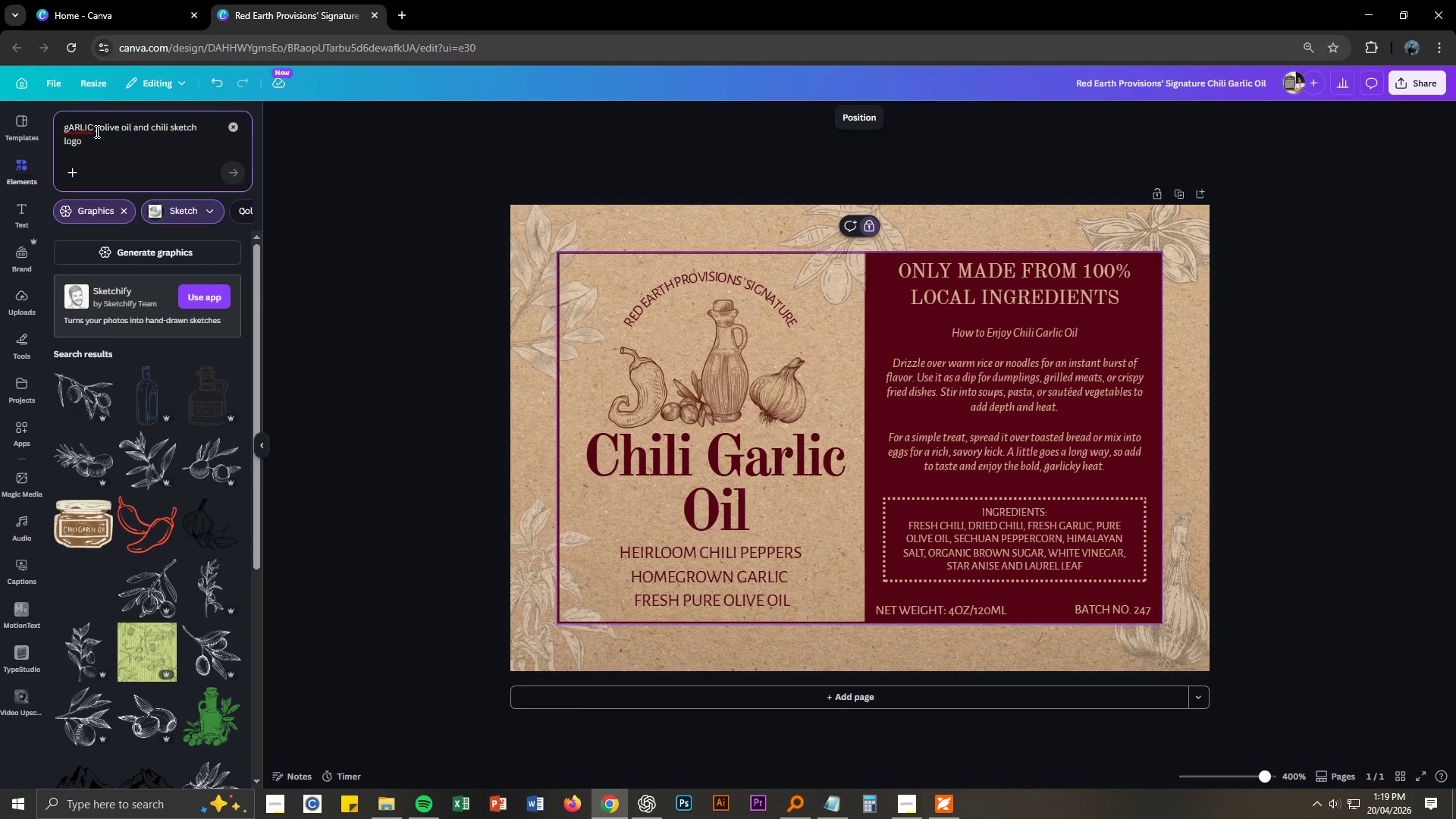 
double_click([176, 128])
 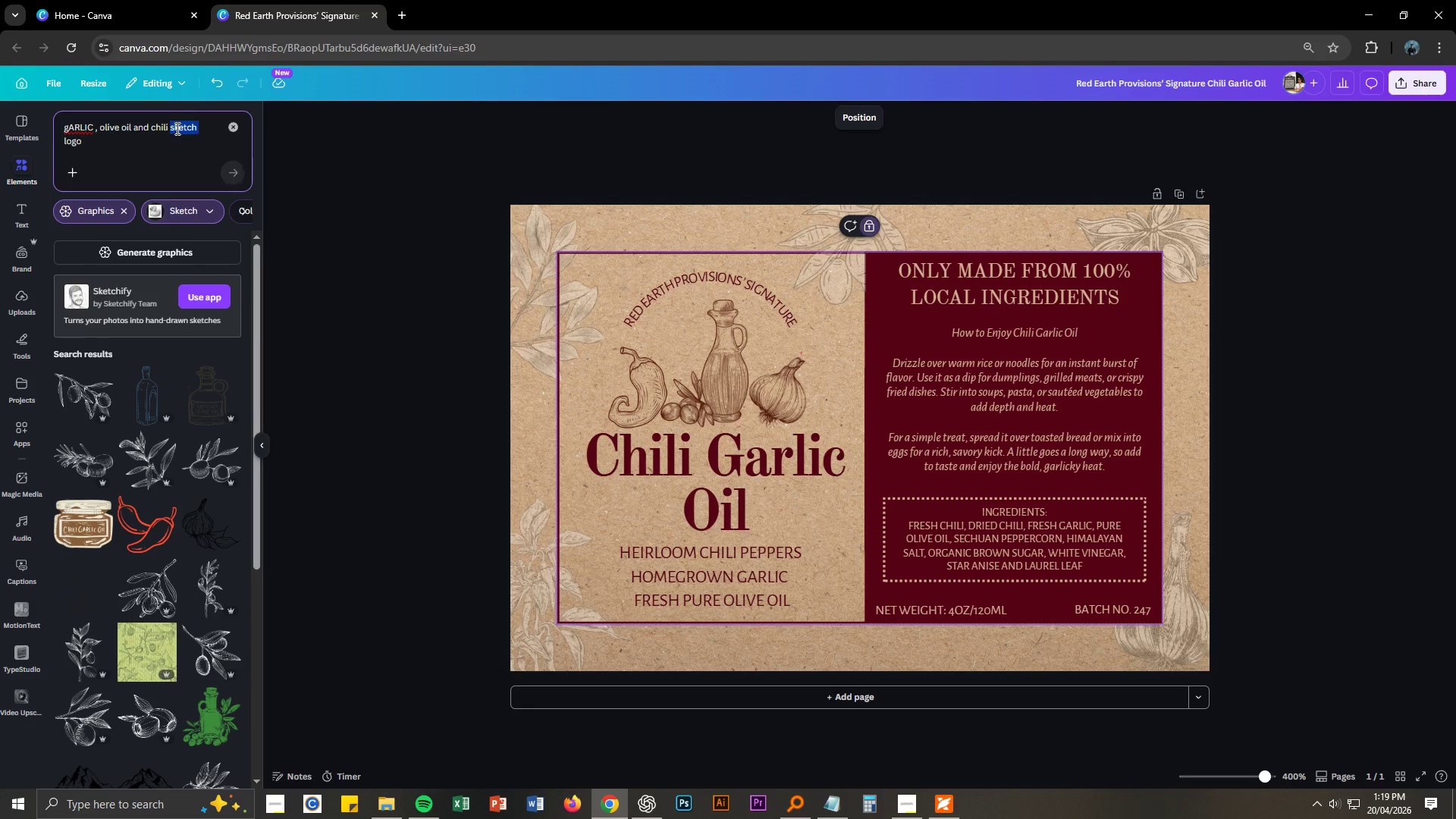 
triple_click([176, 128])
 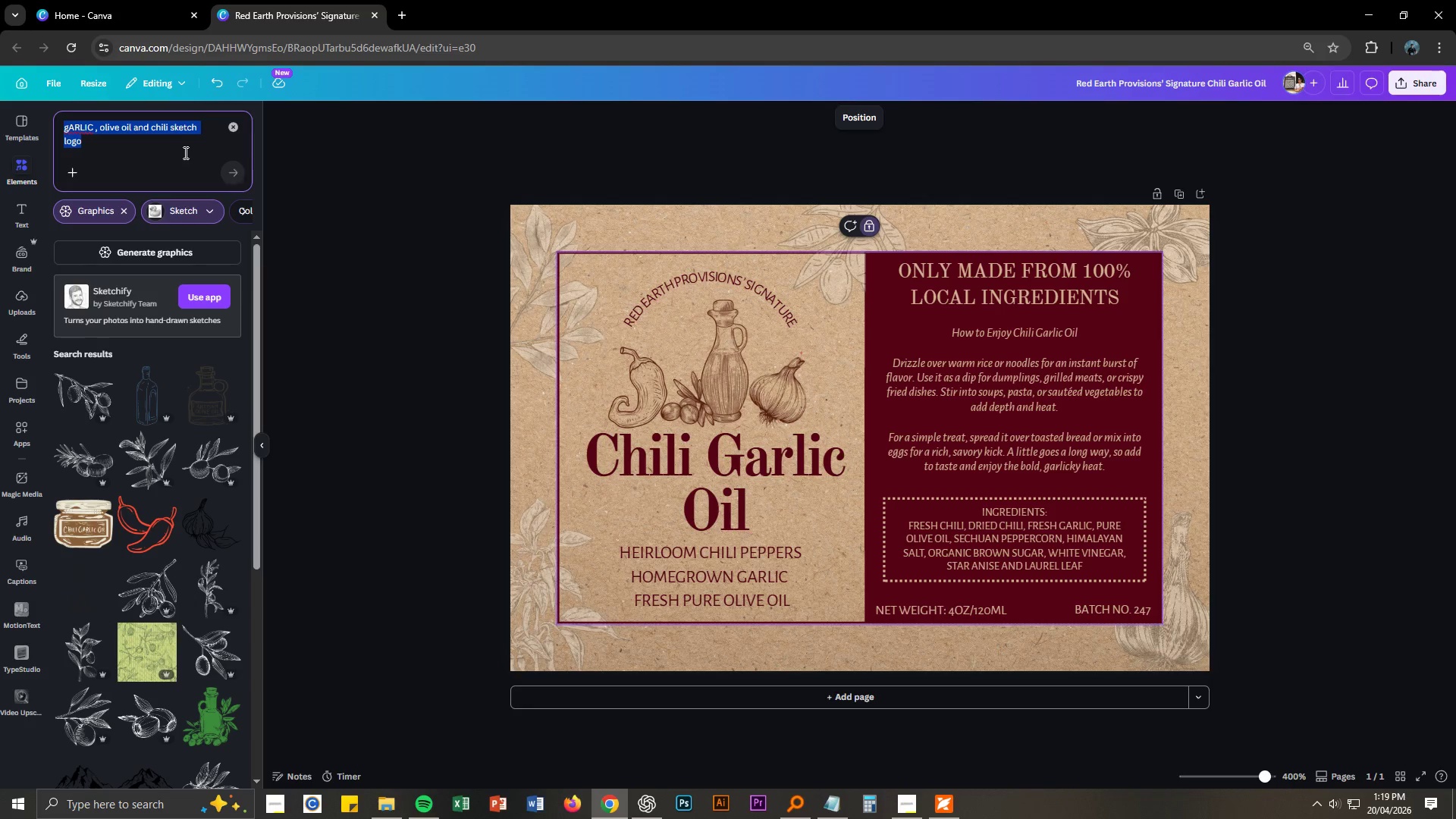 
left_click([235, 133])
 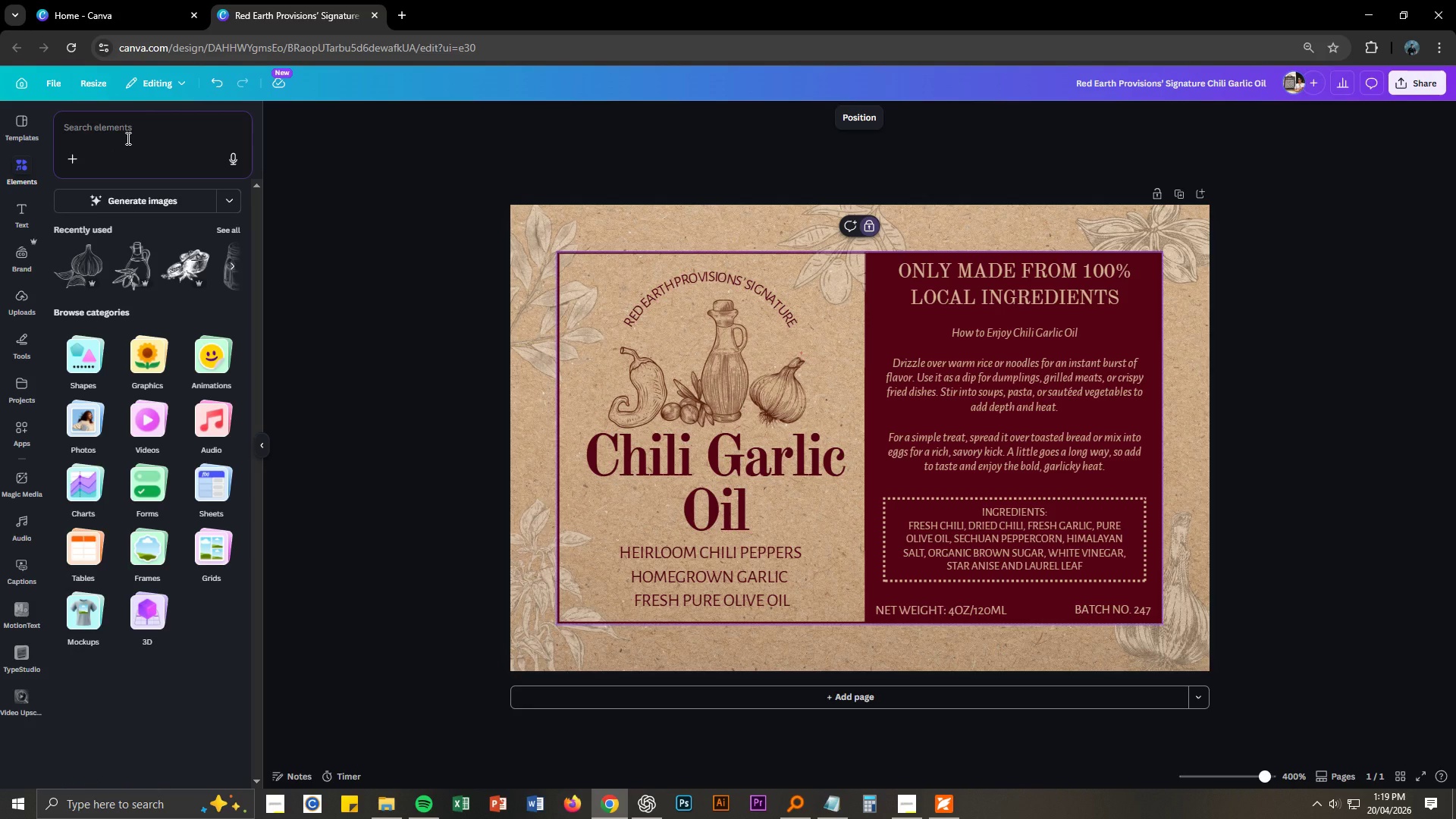 
left_click([127, 137])
 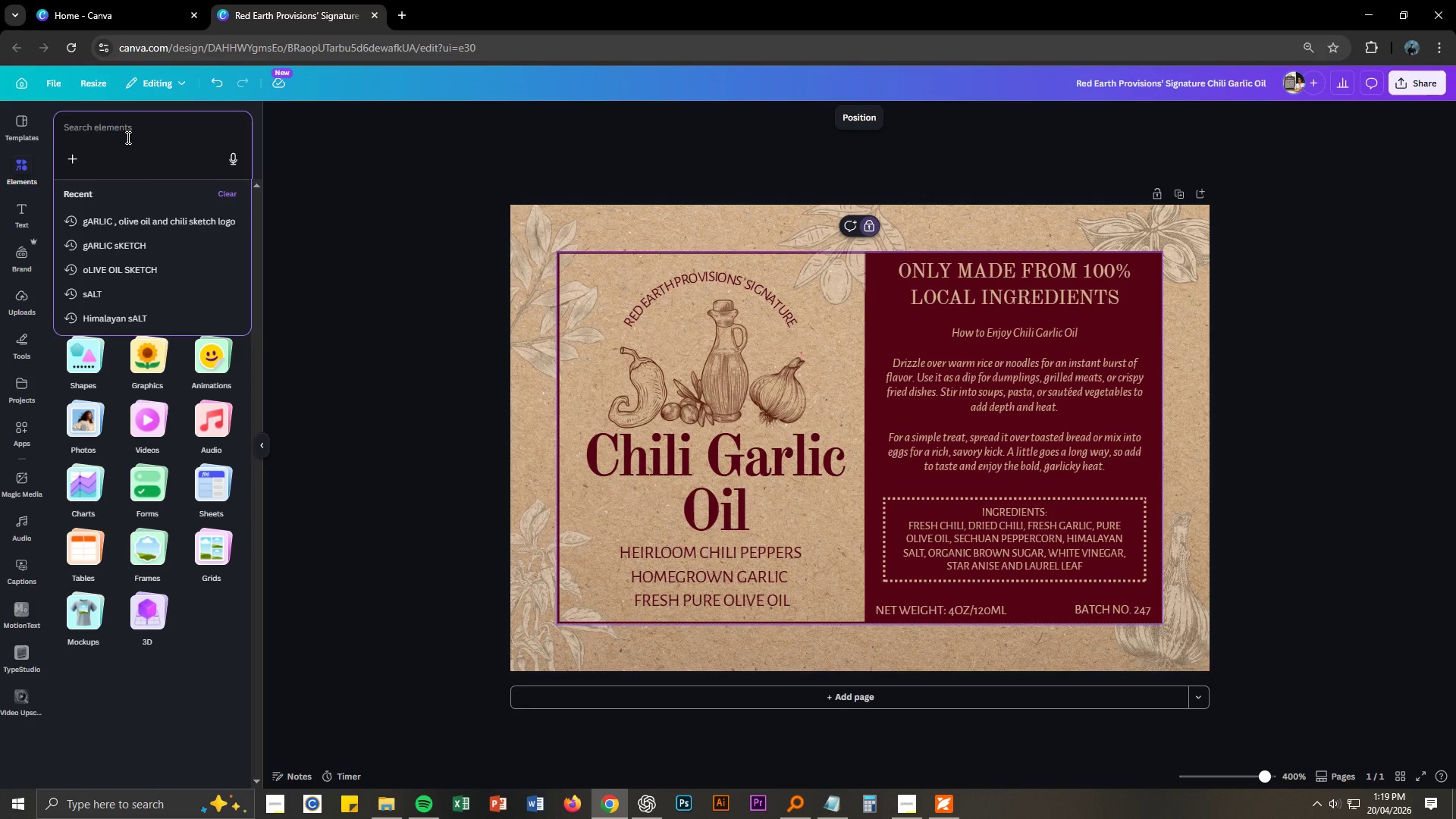 
type(Garlic and c)
key(Backspace)
type(Chili oil)
 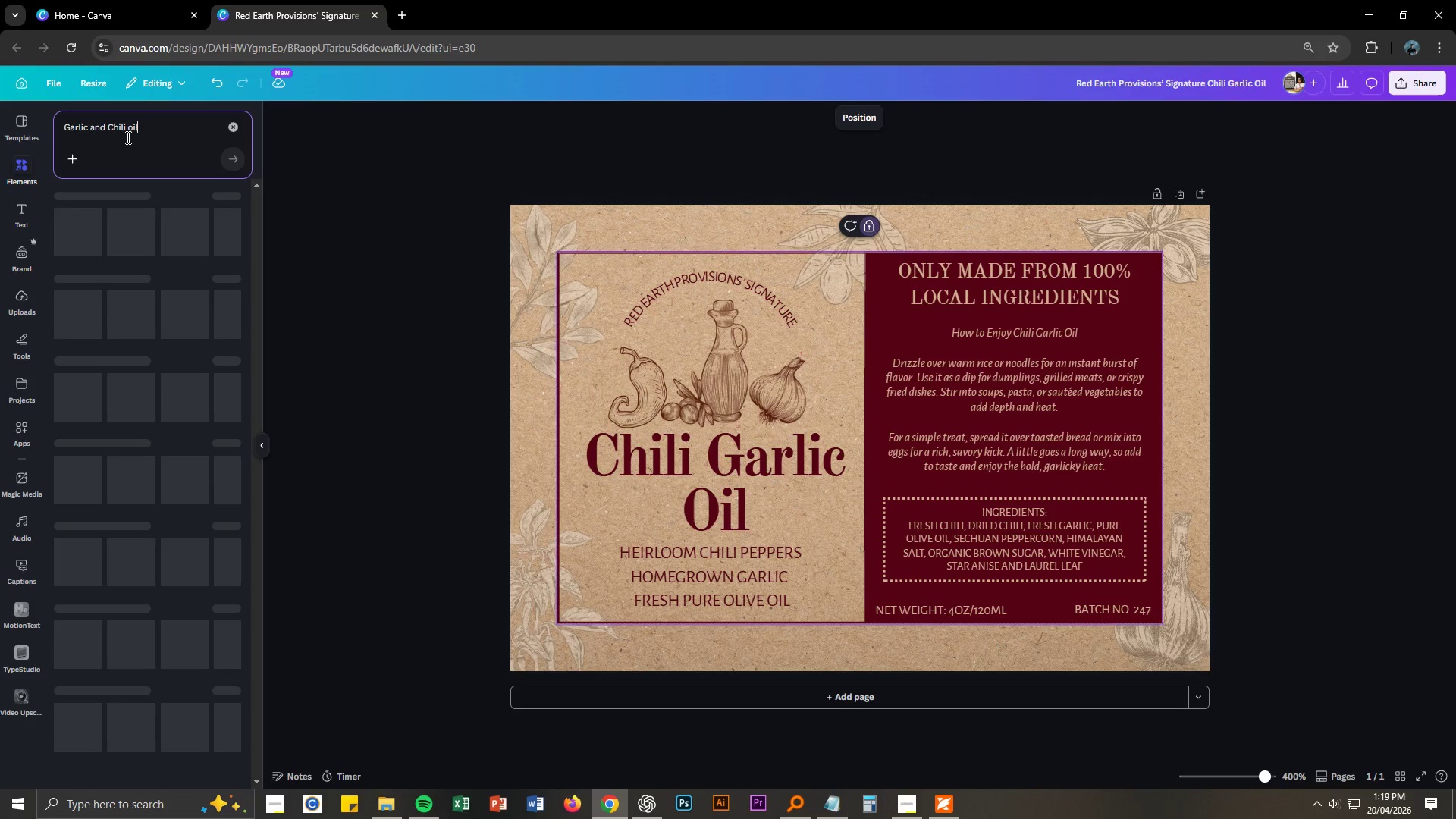 
 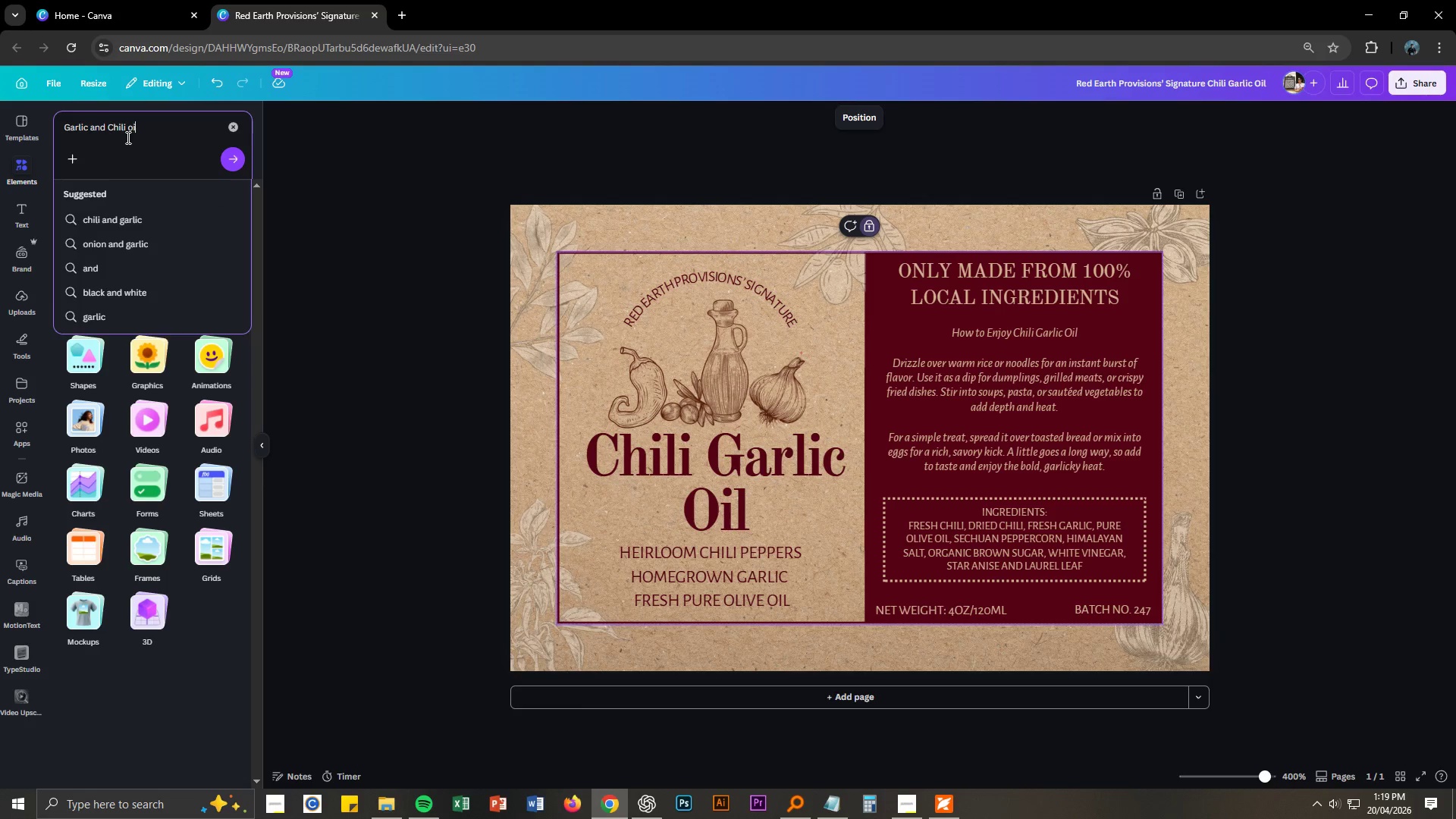 
key(Enter)
 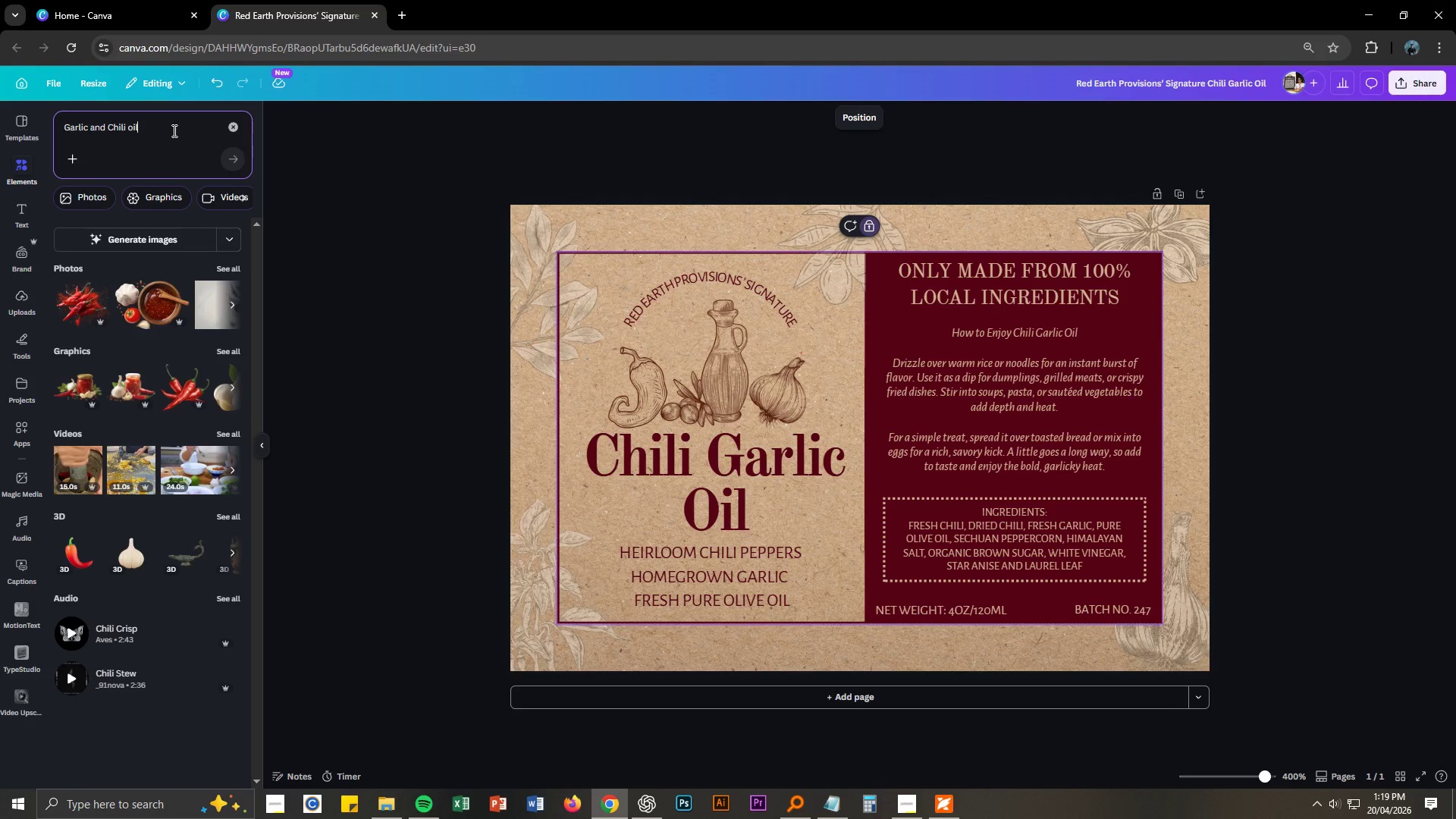 
type( logo)
 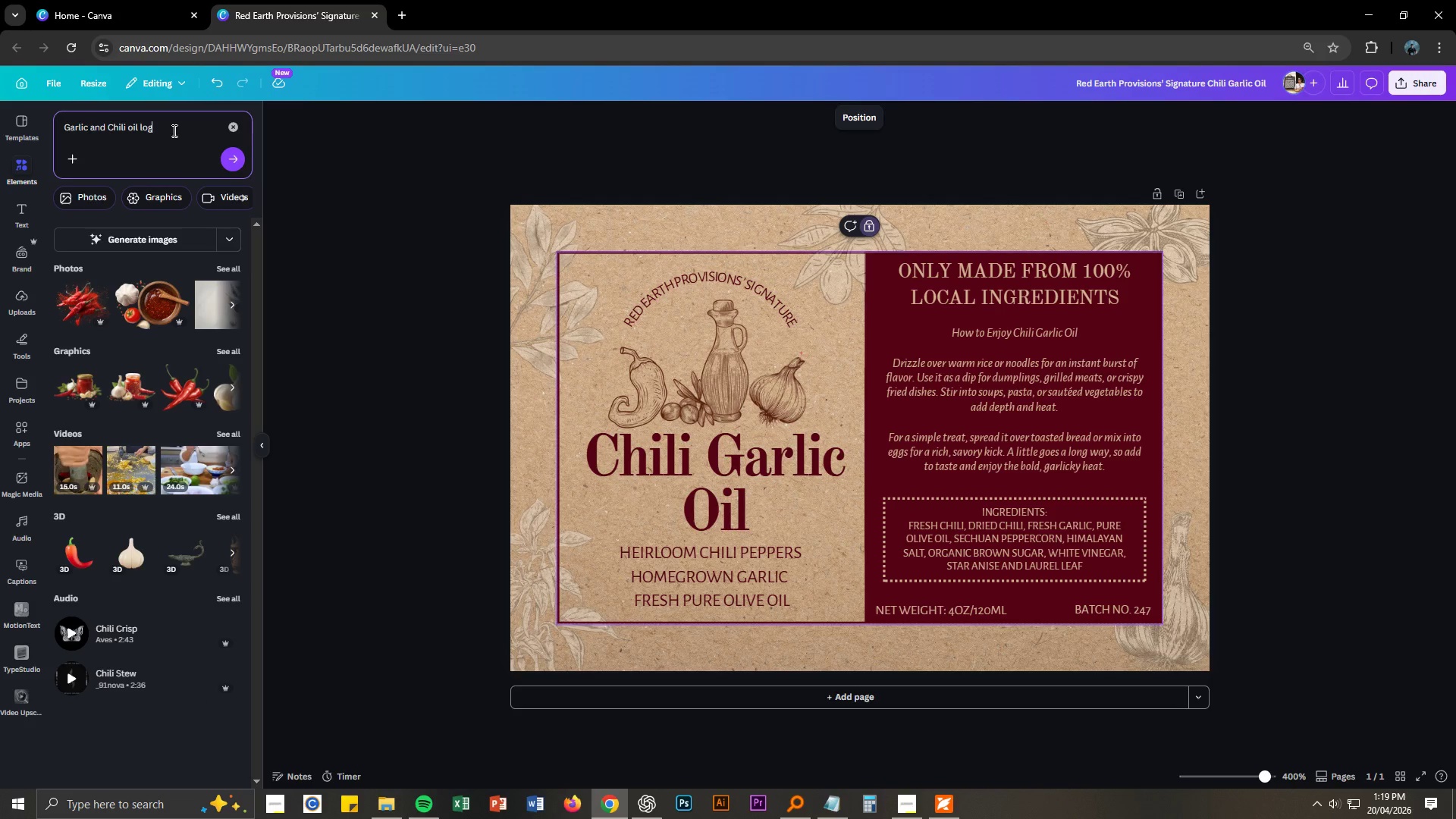 
key(Enter)
 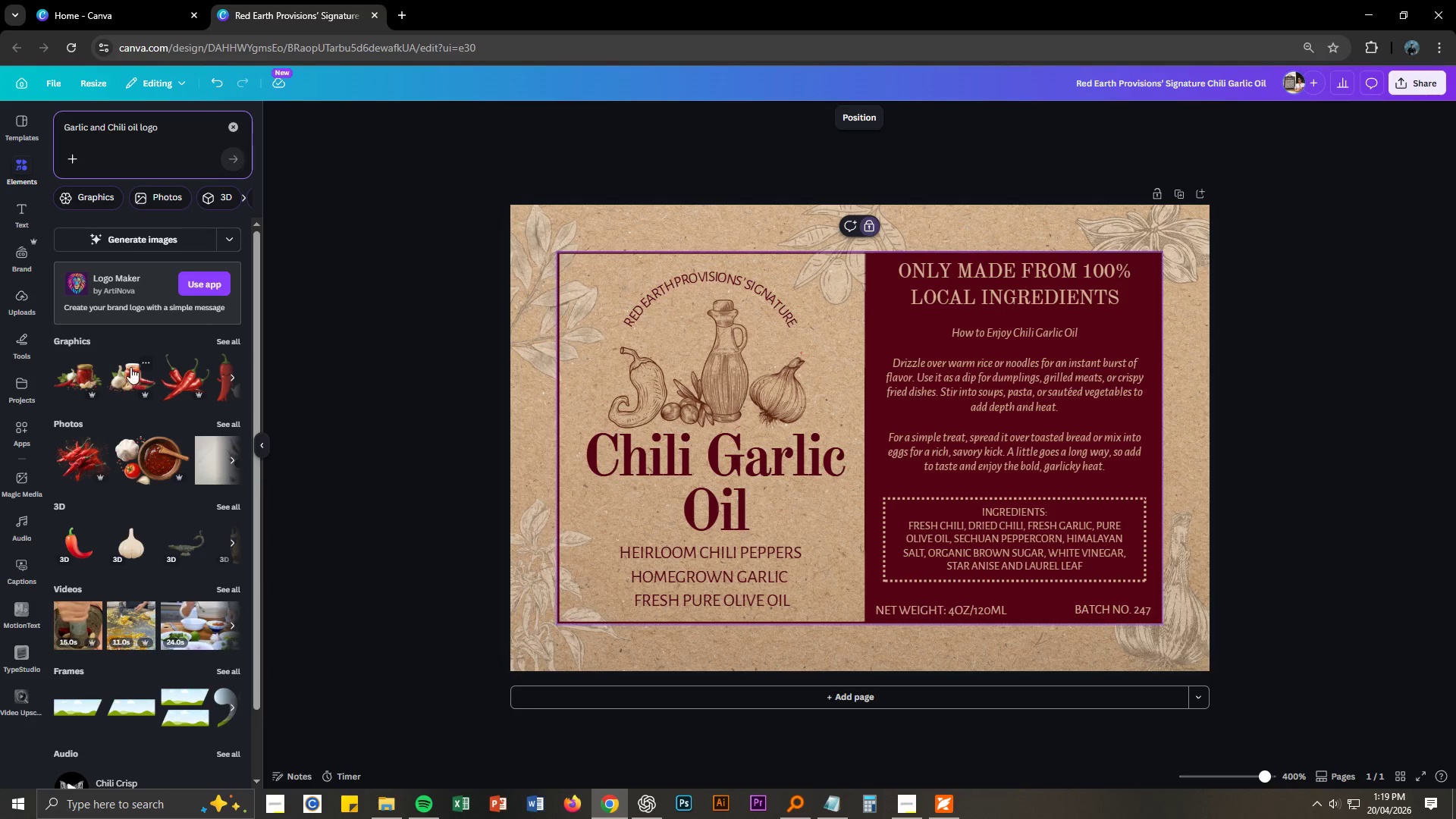 
wait(6.88)
 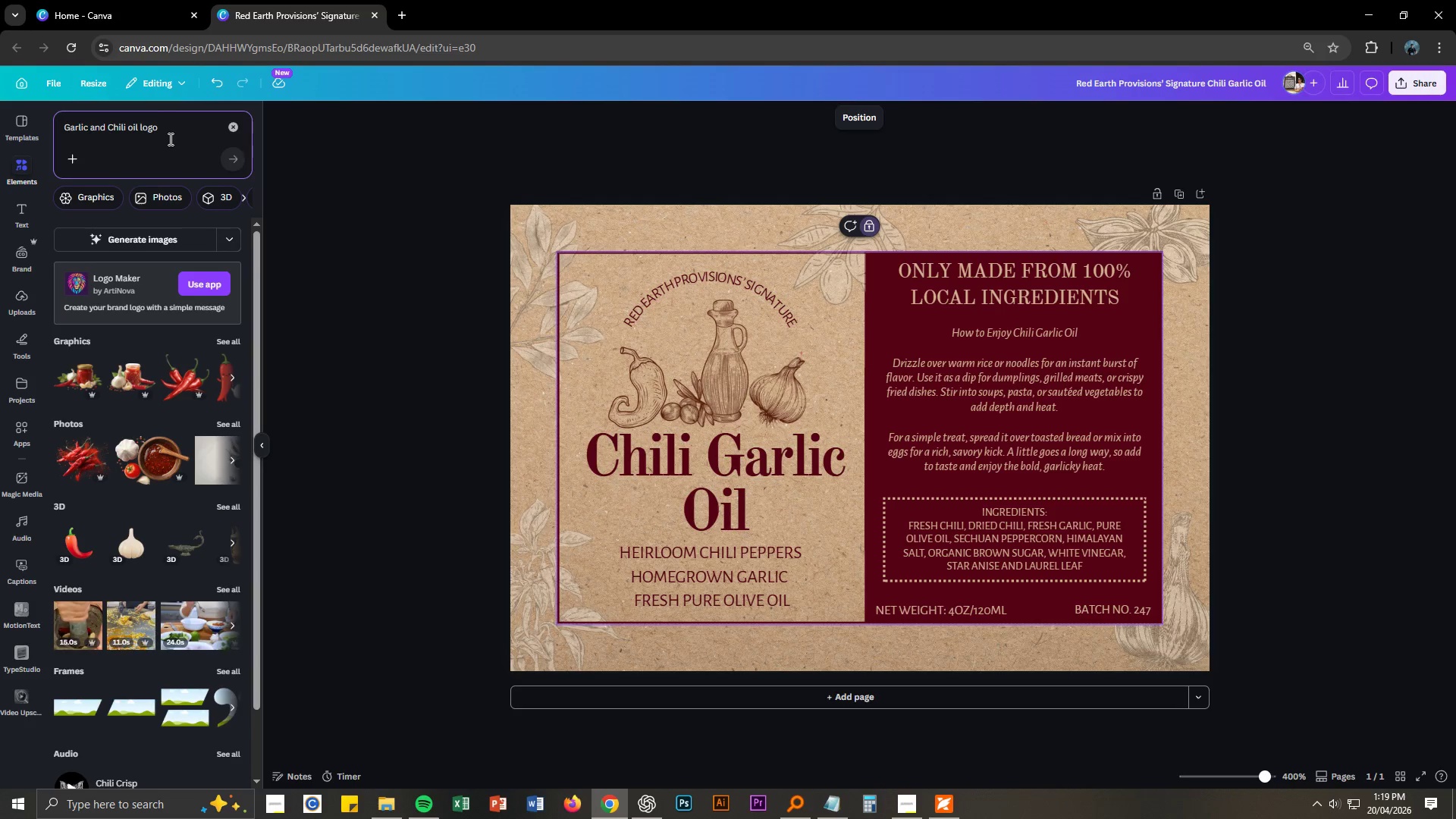 
left_click([133, 377])
 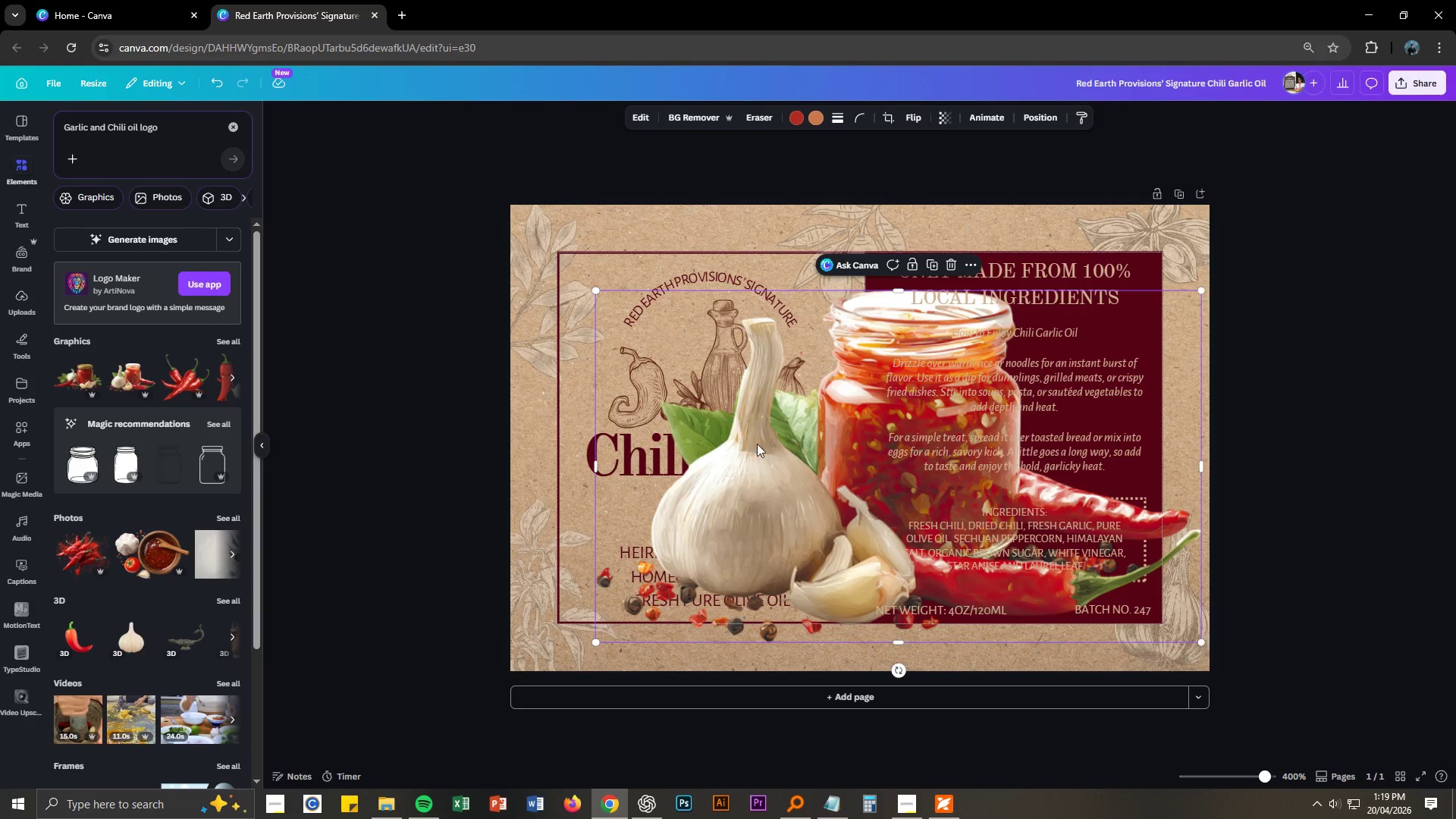 
left_click_drag(start_coordinate=[779, 496], to_coordinate=[529, 463])
 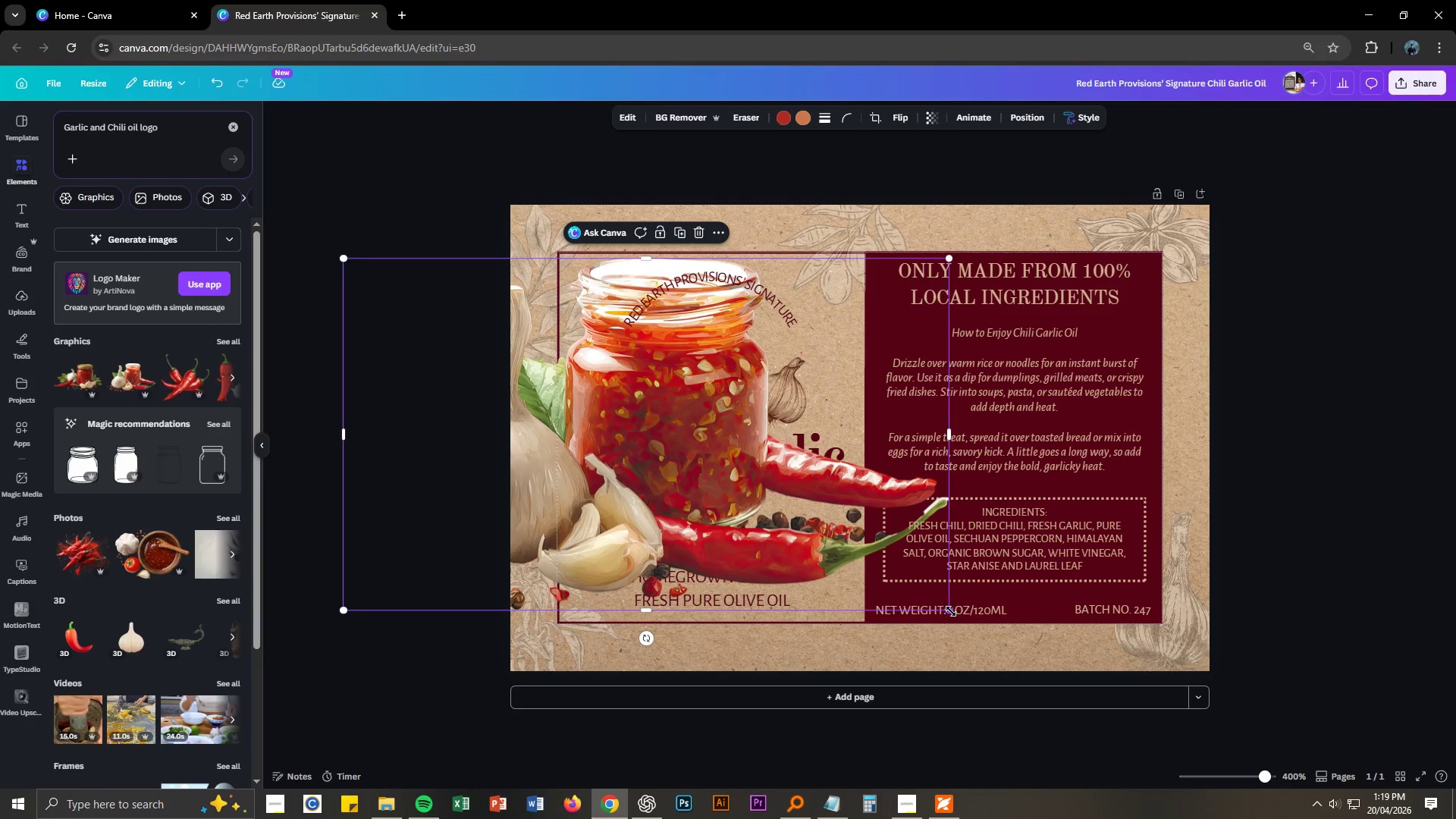 
left_click_drag(start_coordinate=[949, 610], to_coordinate=[629, 447])
 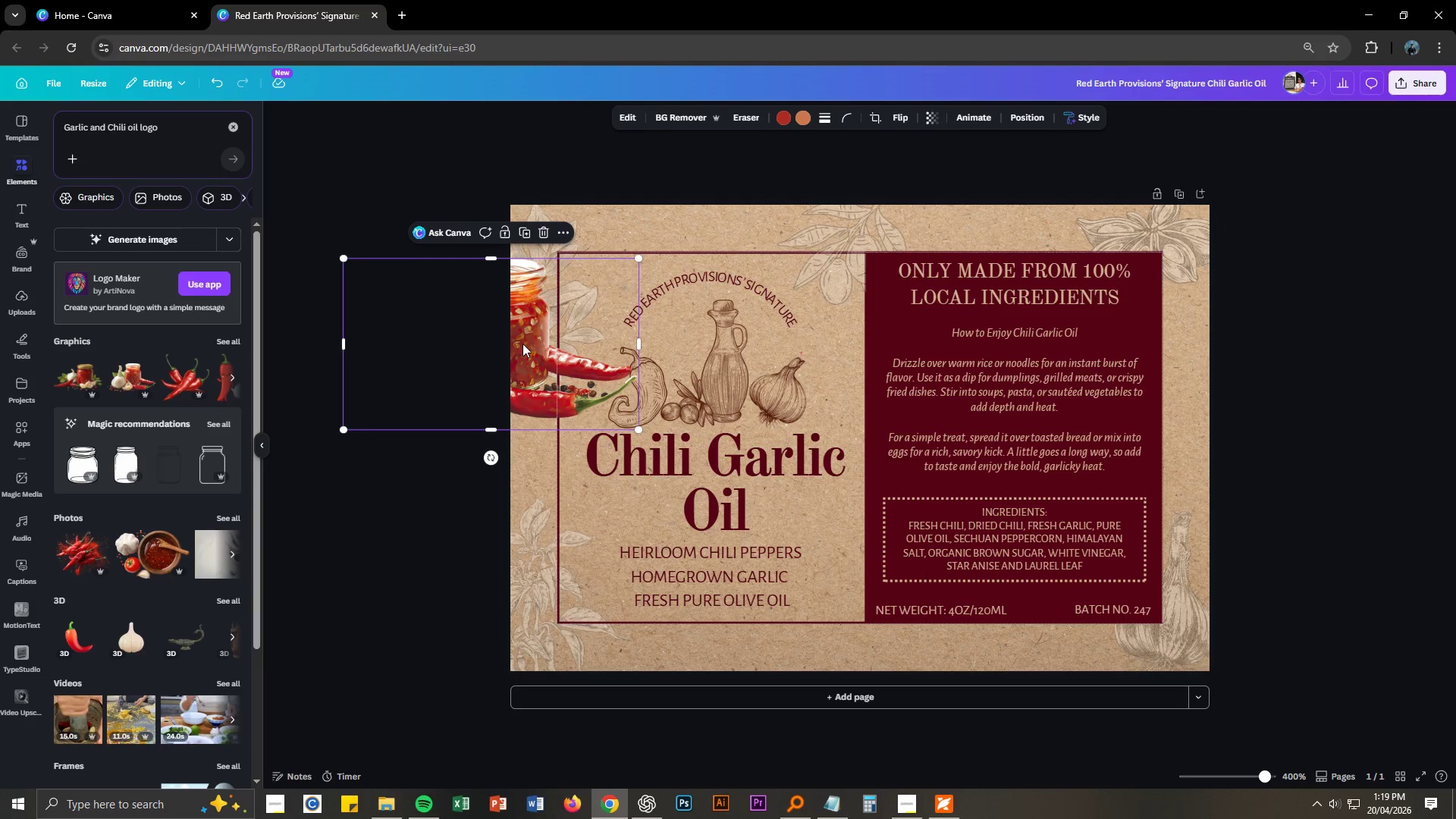 
left_click_drag(start_coordinate=[522, 340], to_coordinate=[675, 435])
 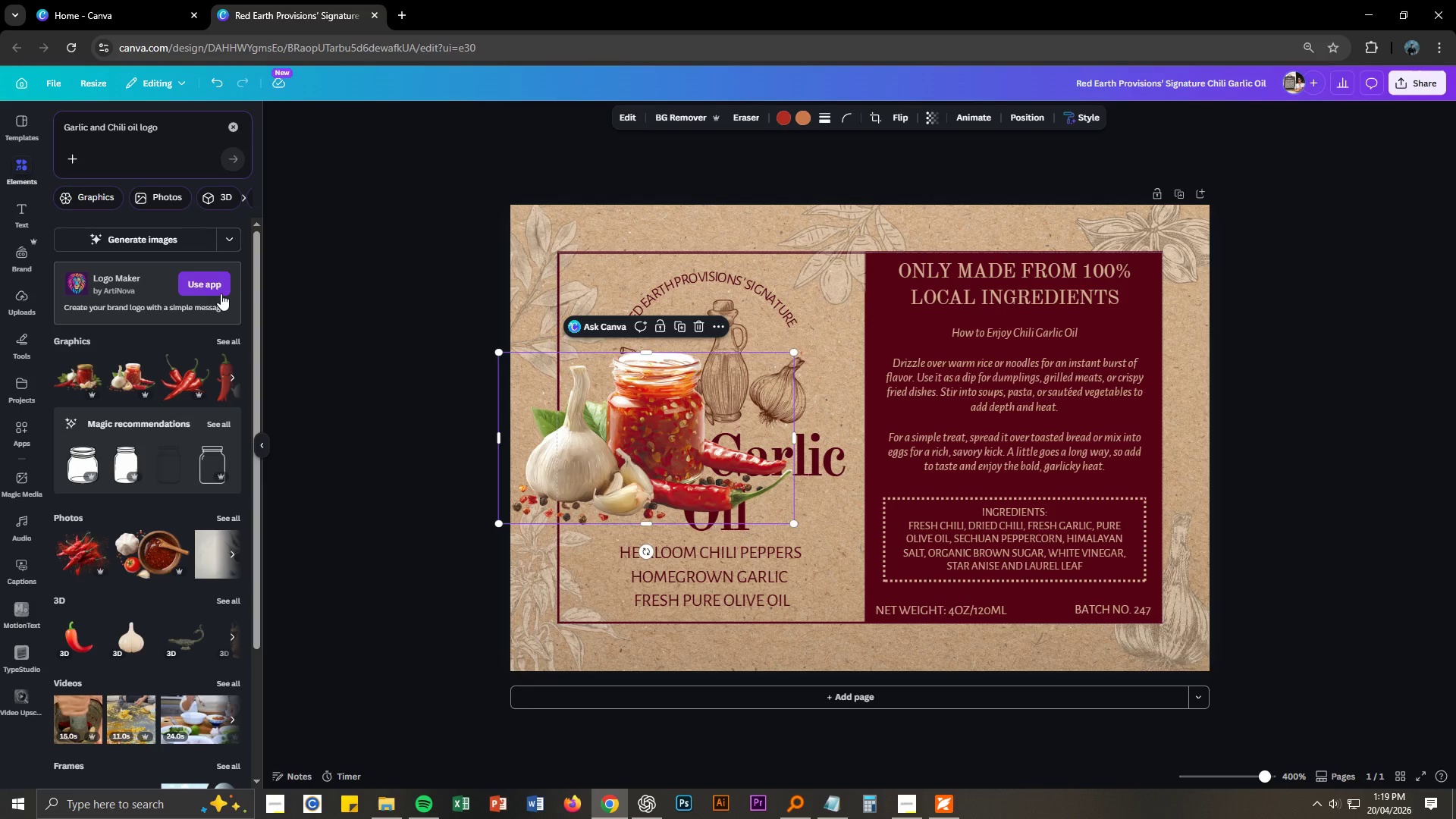 
left_click([214, 286])
 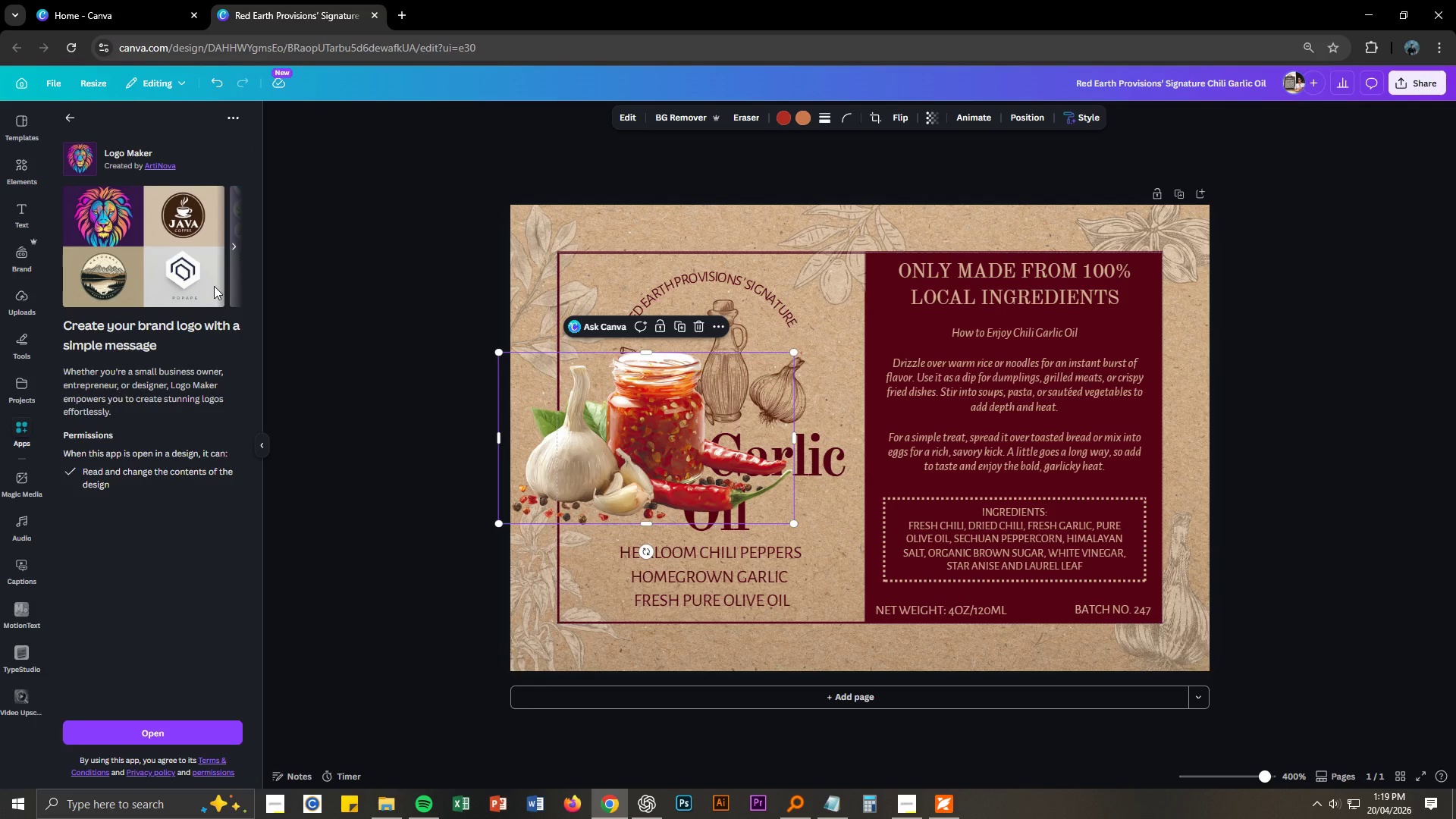 
left_click([176, 726])
 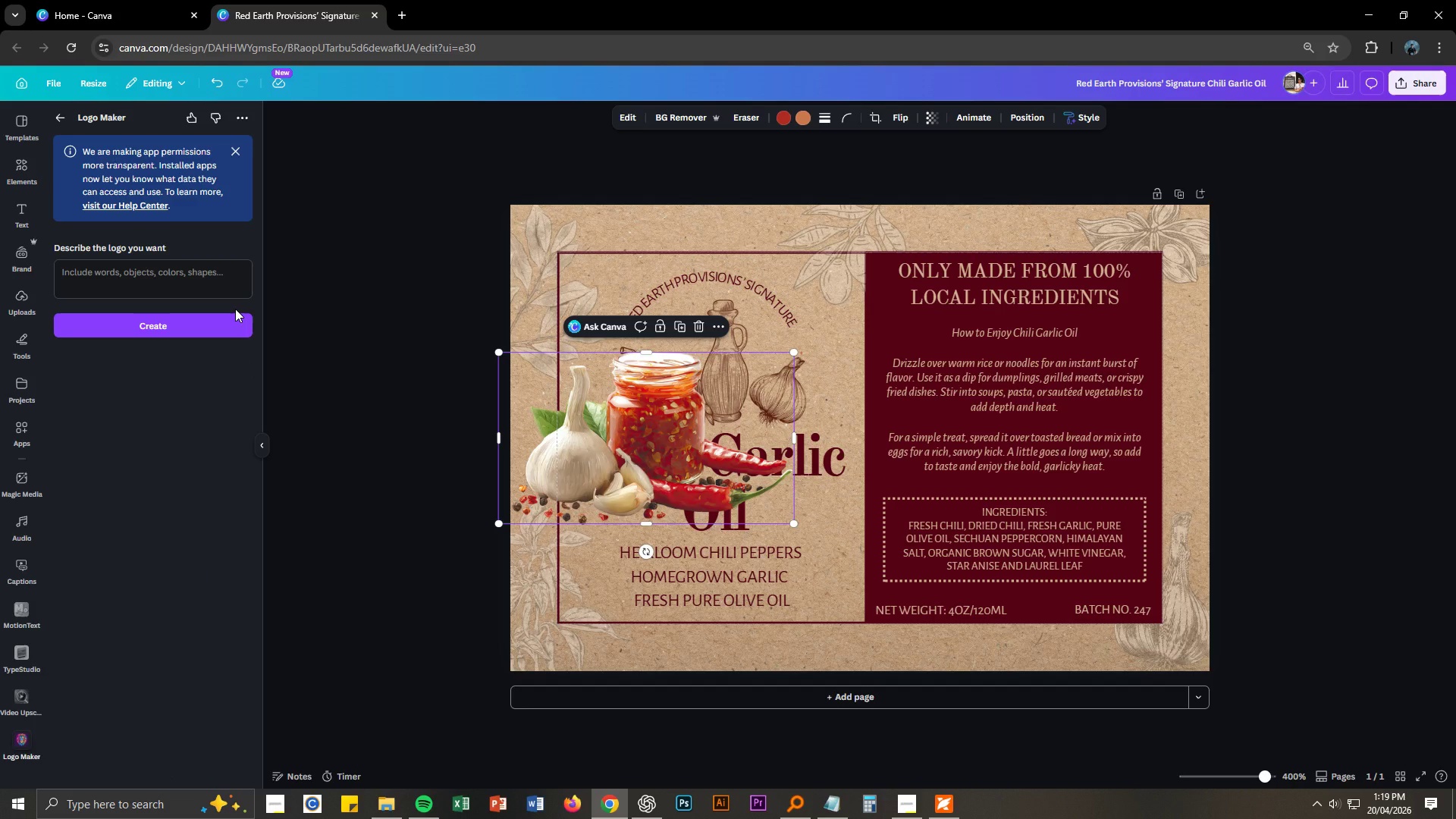 
left_click([198, 284])
 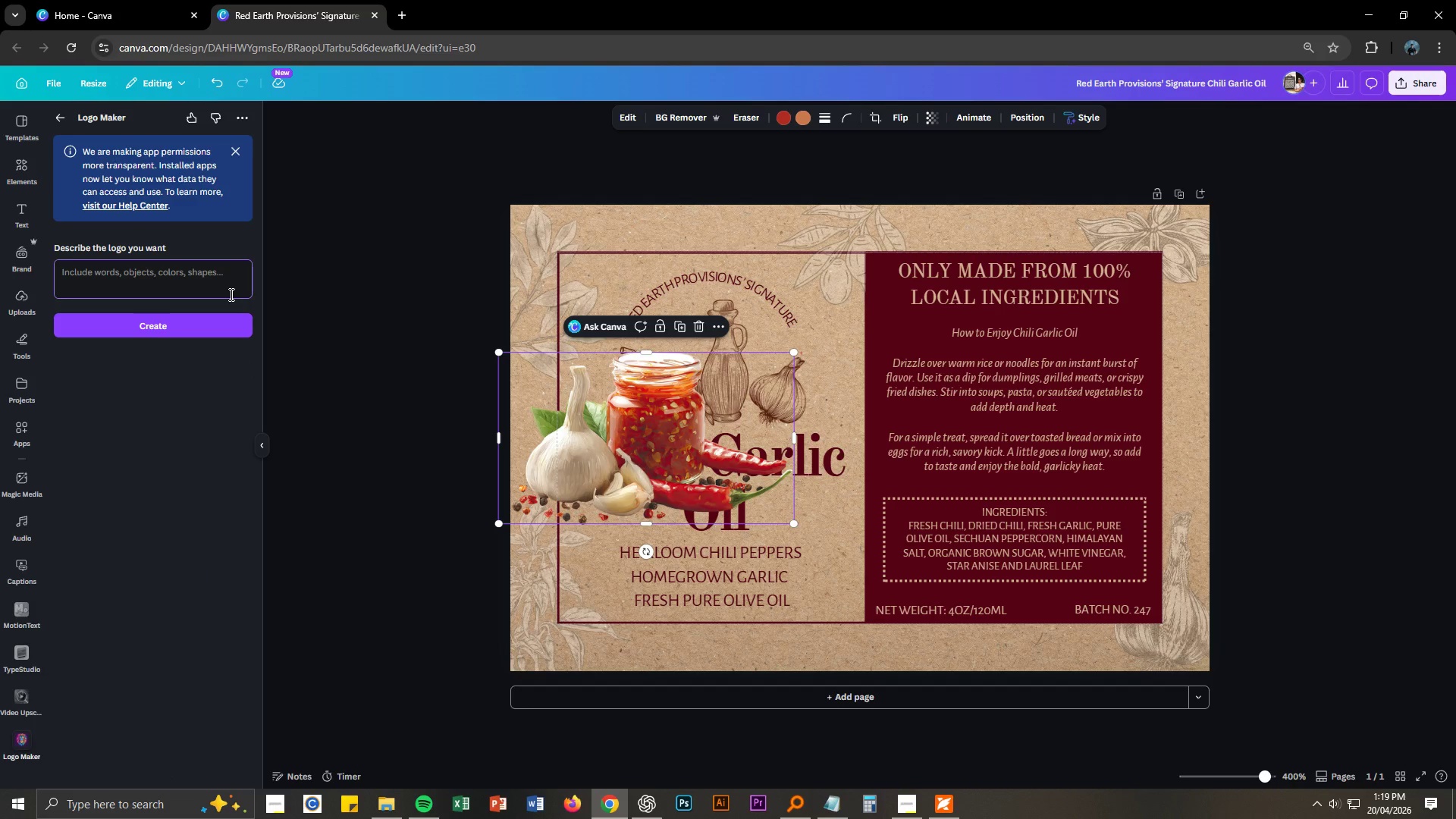 
type(I want a )
 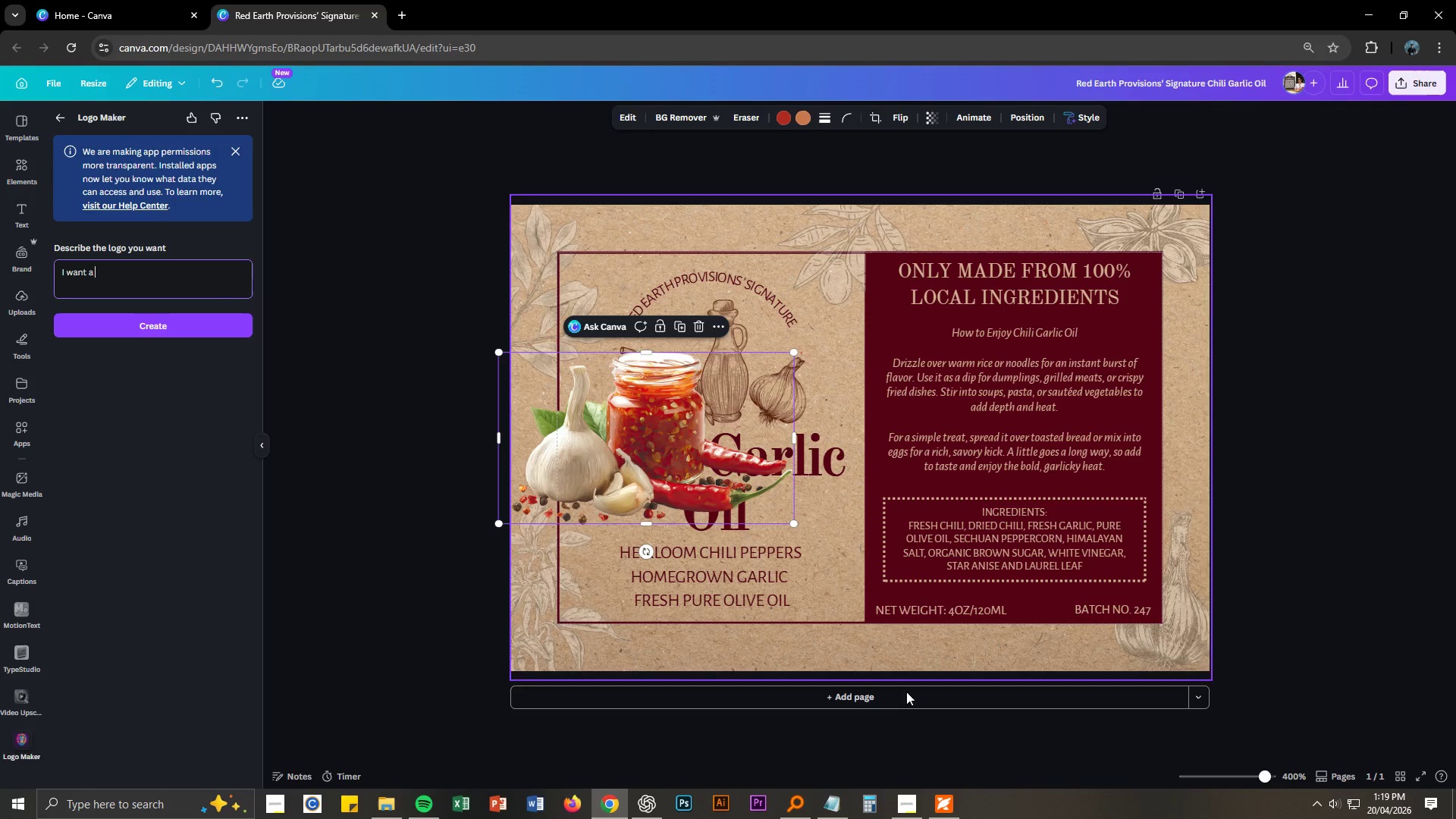 
left_click([908, 818])